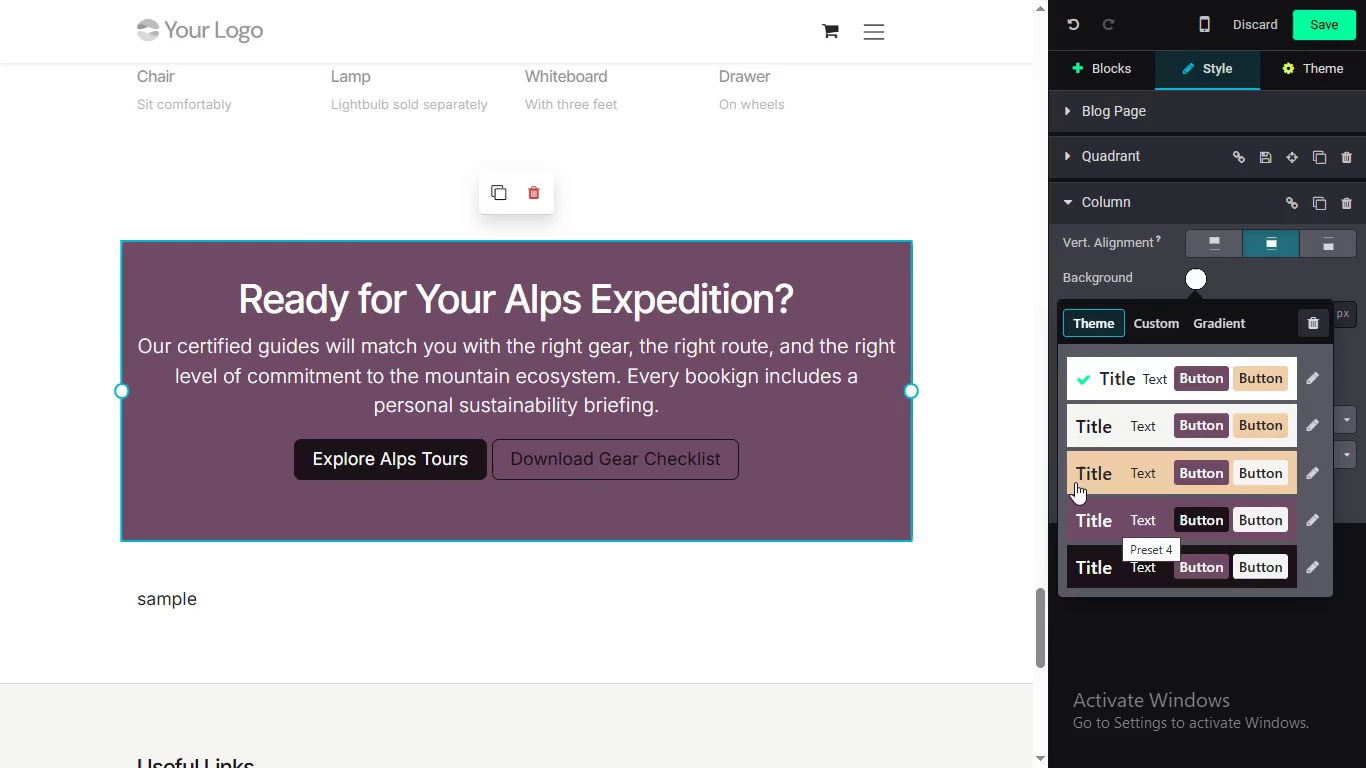 
left_click([1043, 443])
 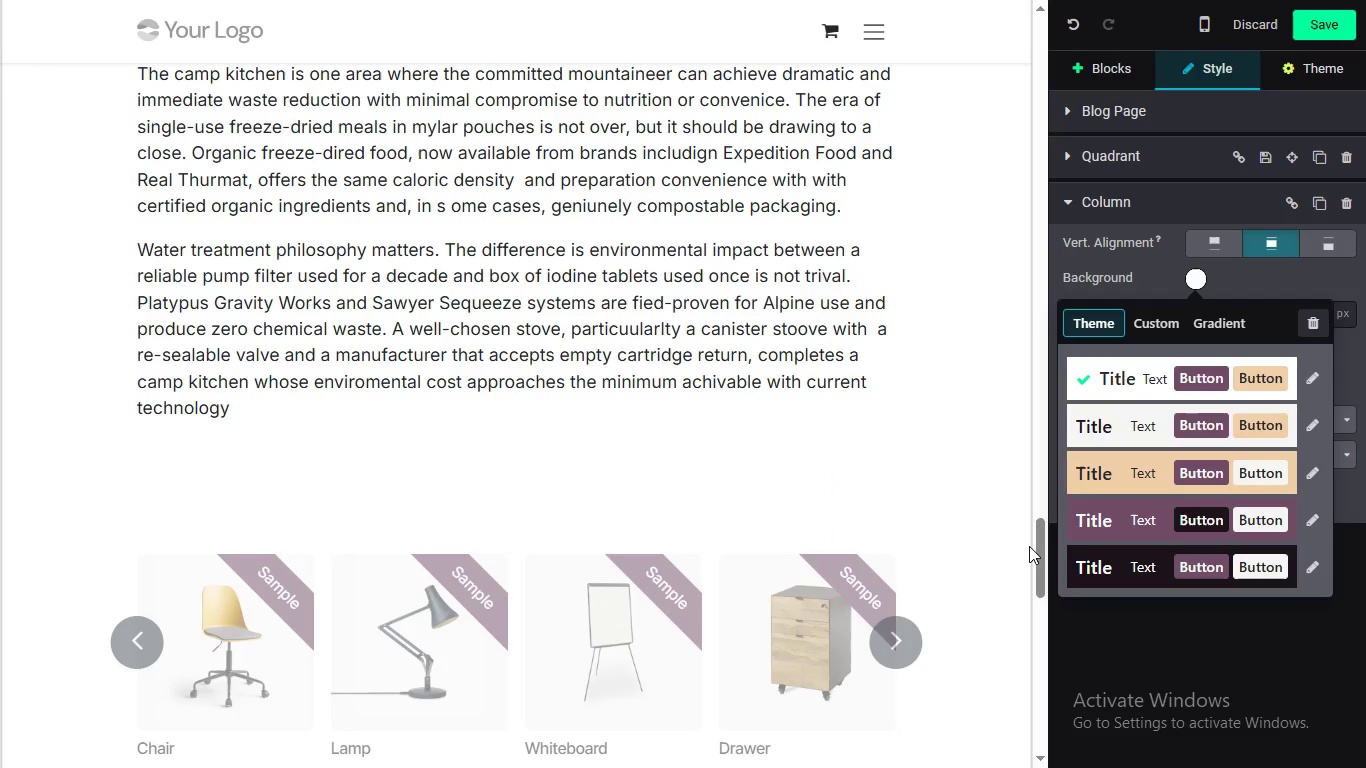 
wait(8.98)
 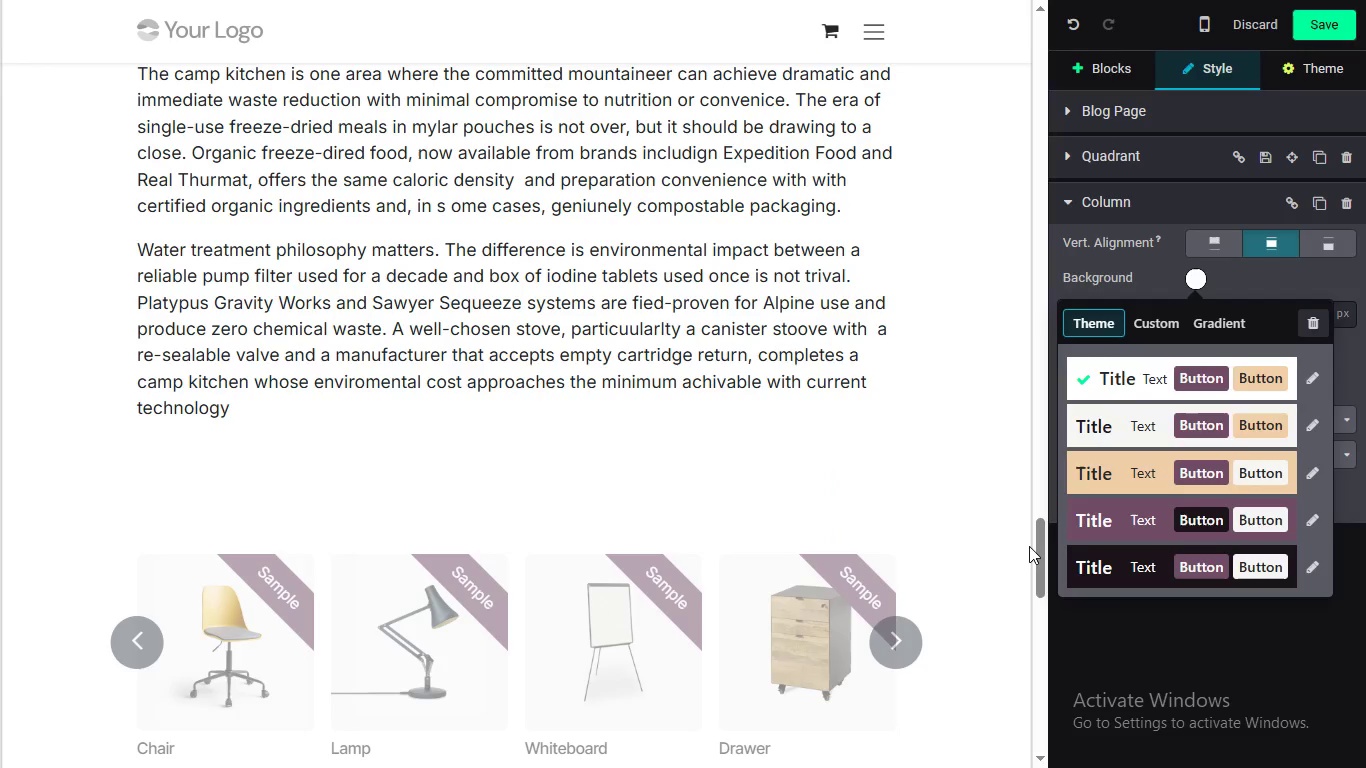 
left_click_drag(start_coordinate=[1047, 542], to_coordinate=[1044, 582])
 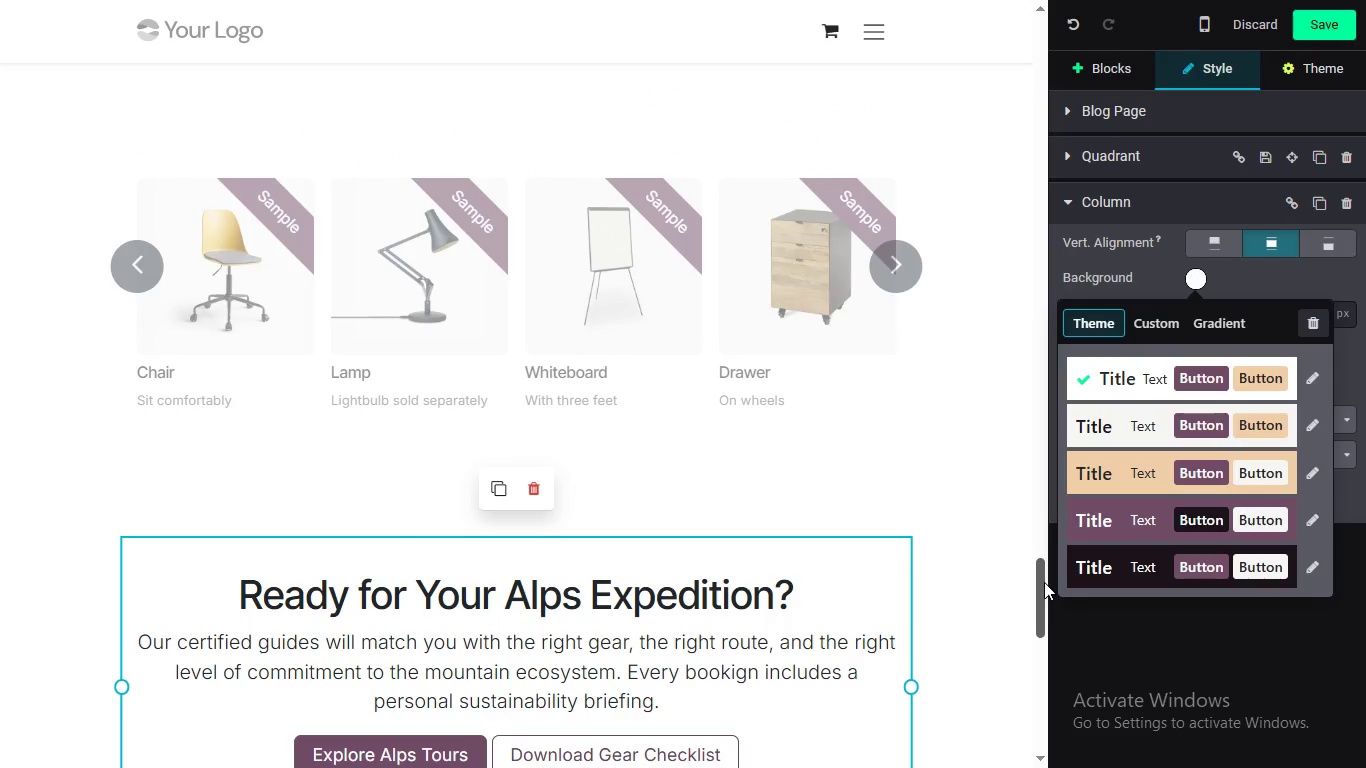 
left_click_drag(start_coordinate=[1044, 582], to_coordinate=[1049, 607])
 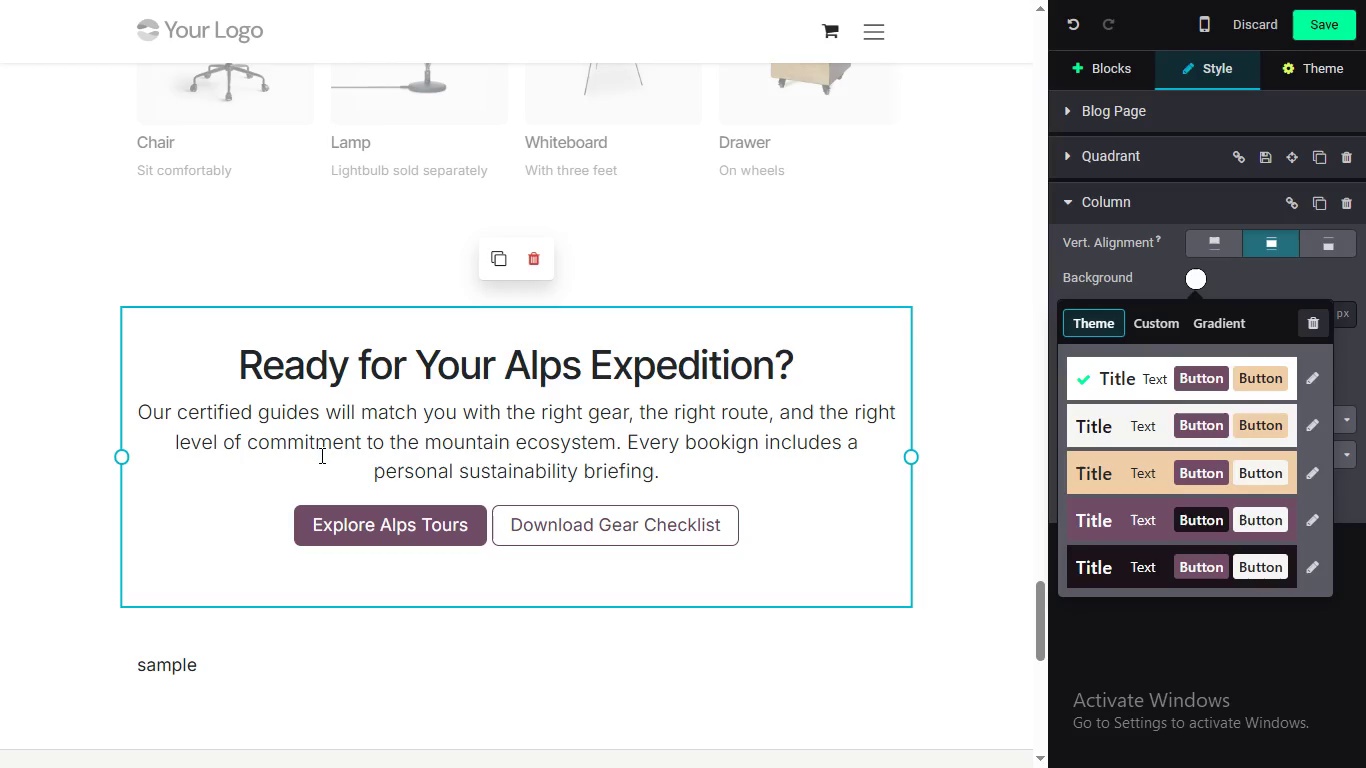 
wait(24.91)
 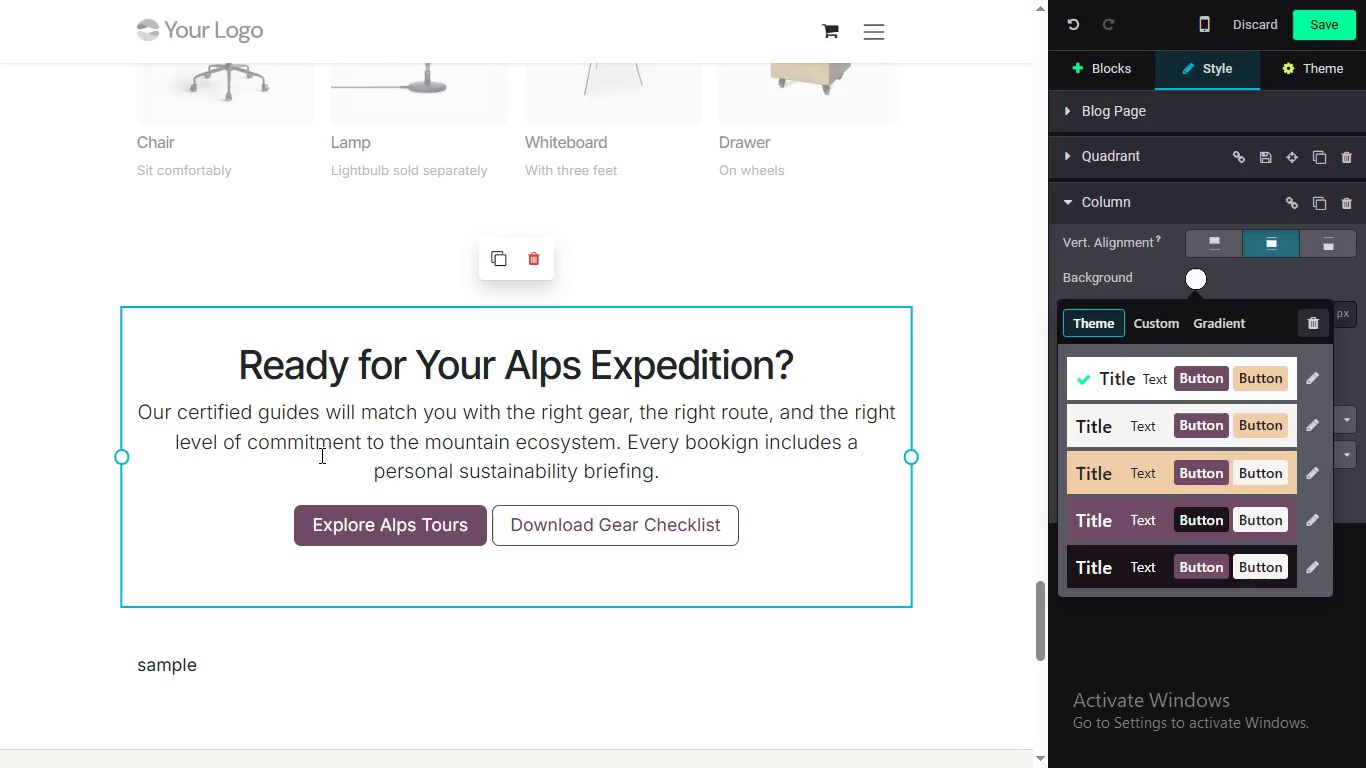 
double_click([754, 439])
 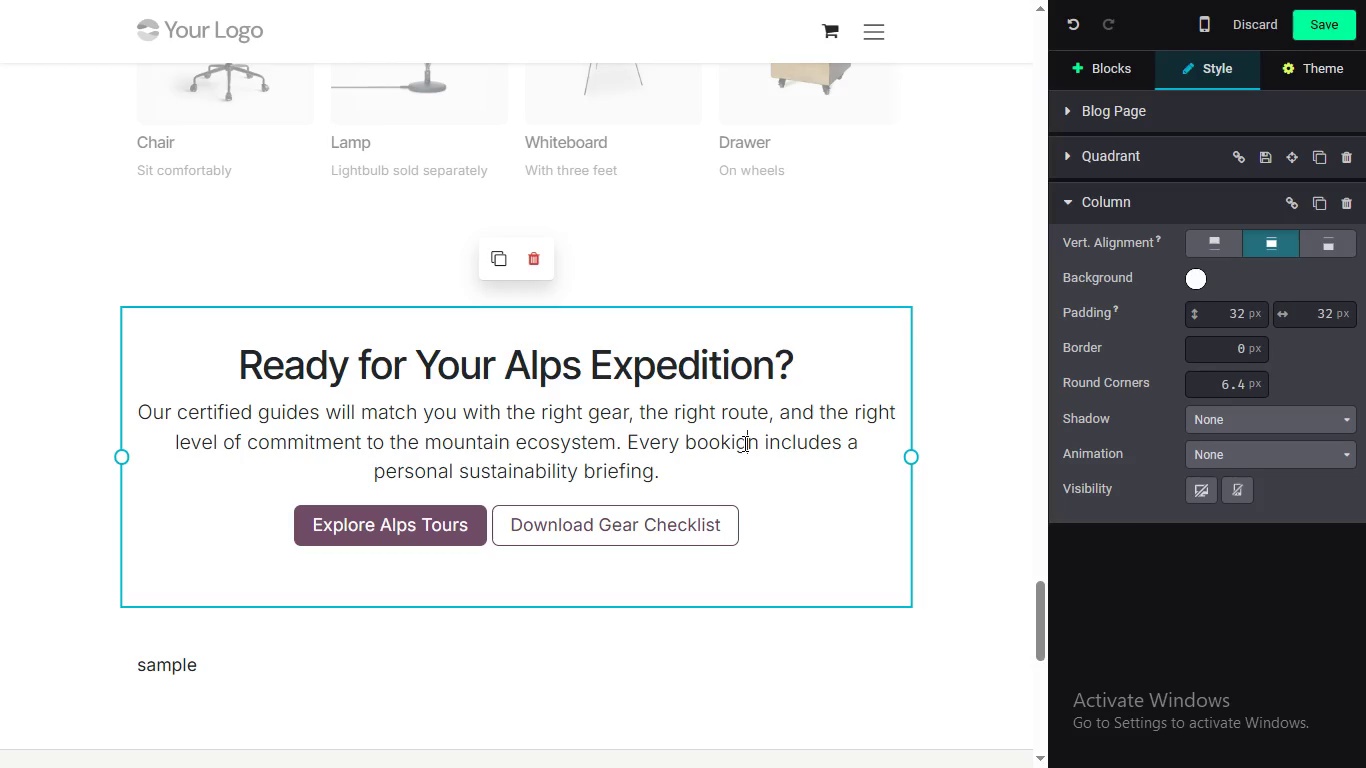 
triple_click([743, 443])
 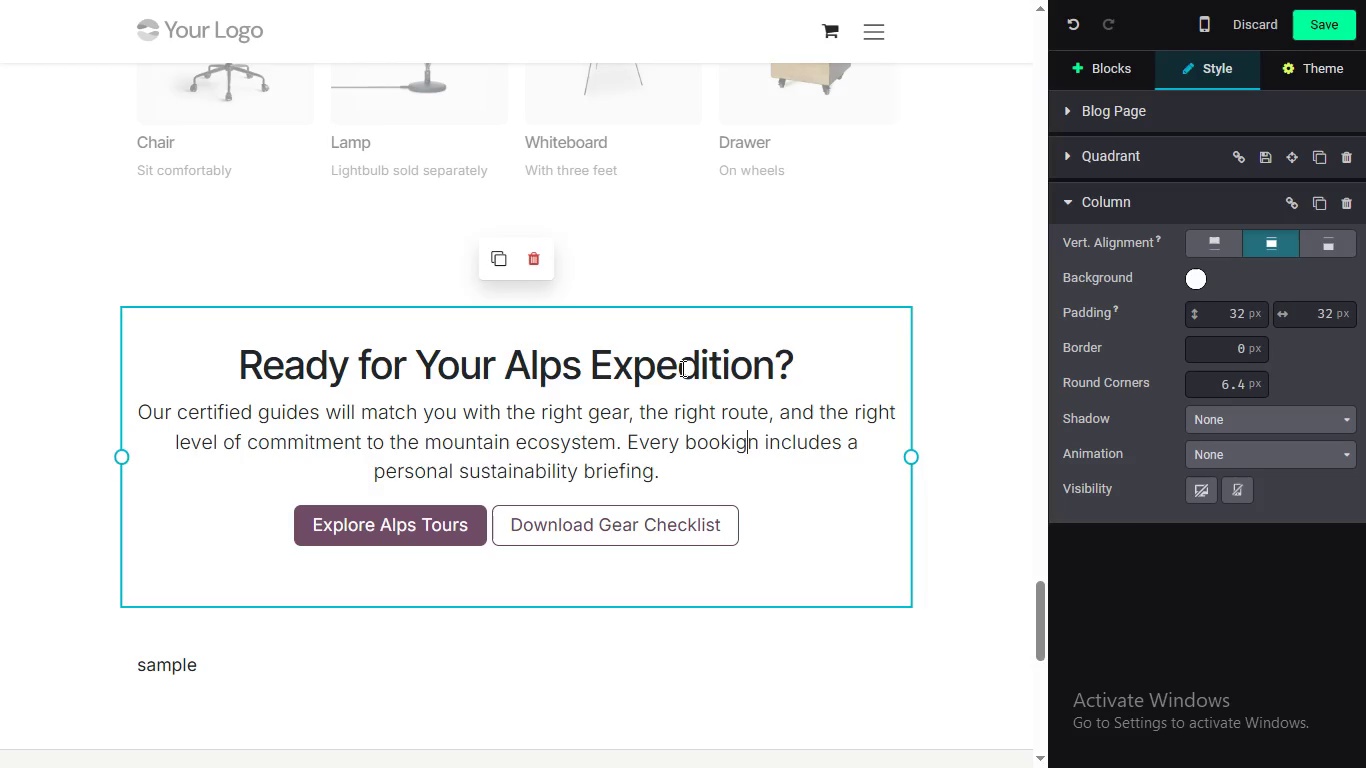 
key(Backspace)
 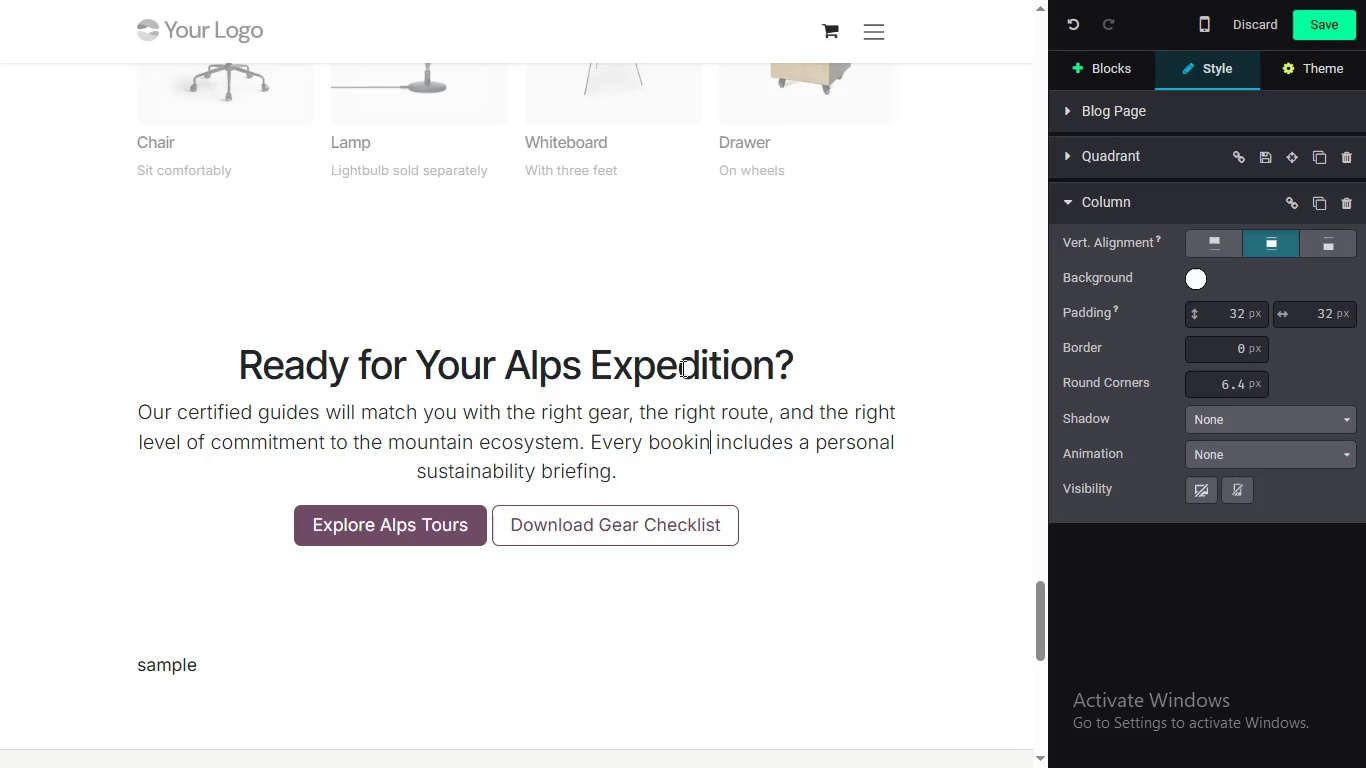 
key(ArrowRight)
 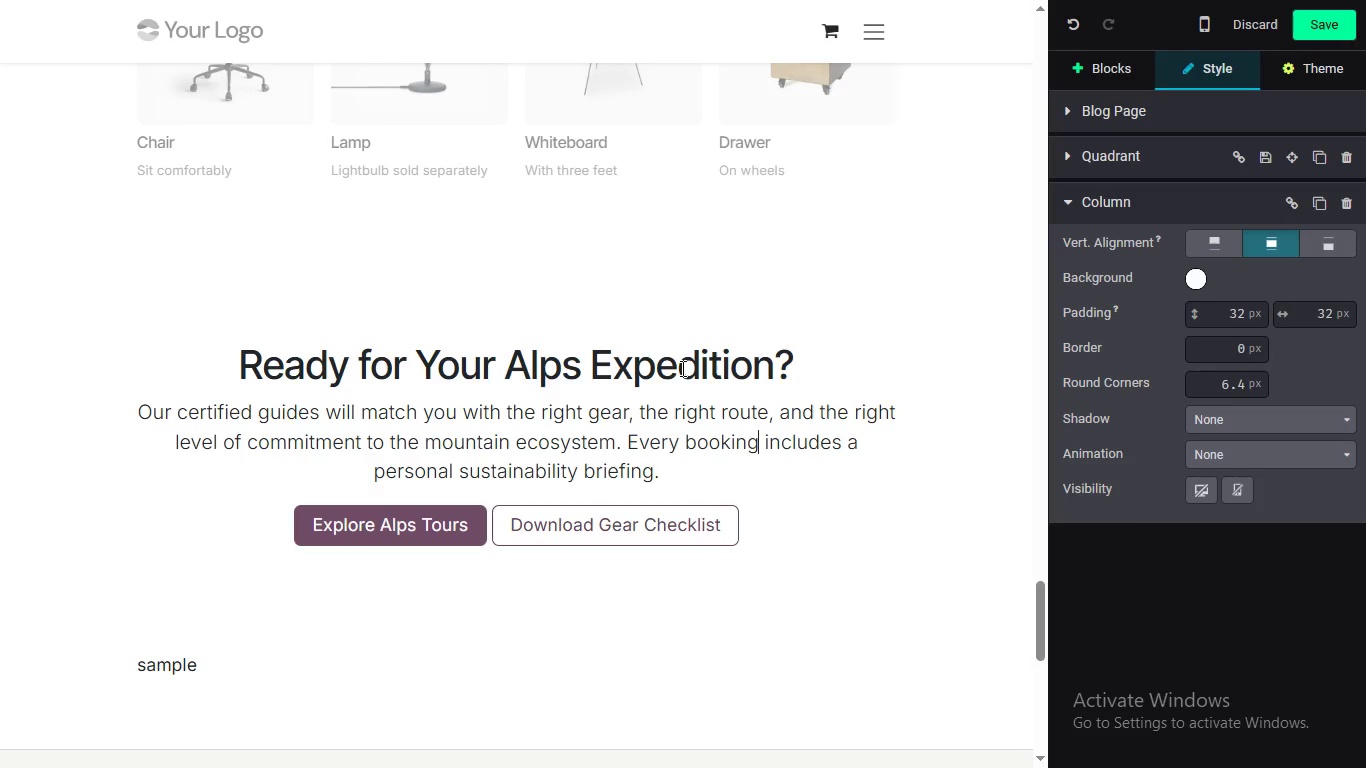 
key(G)
 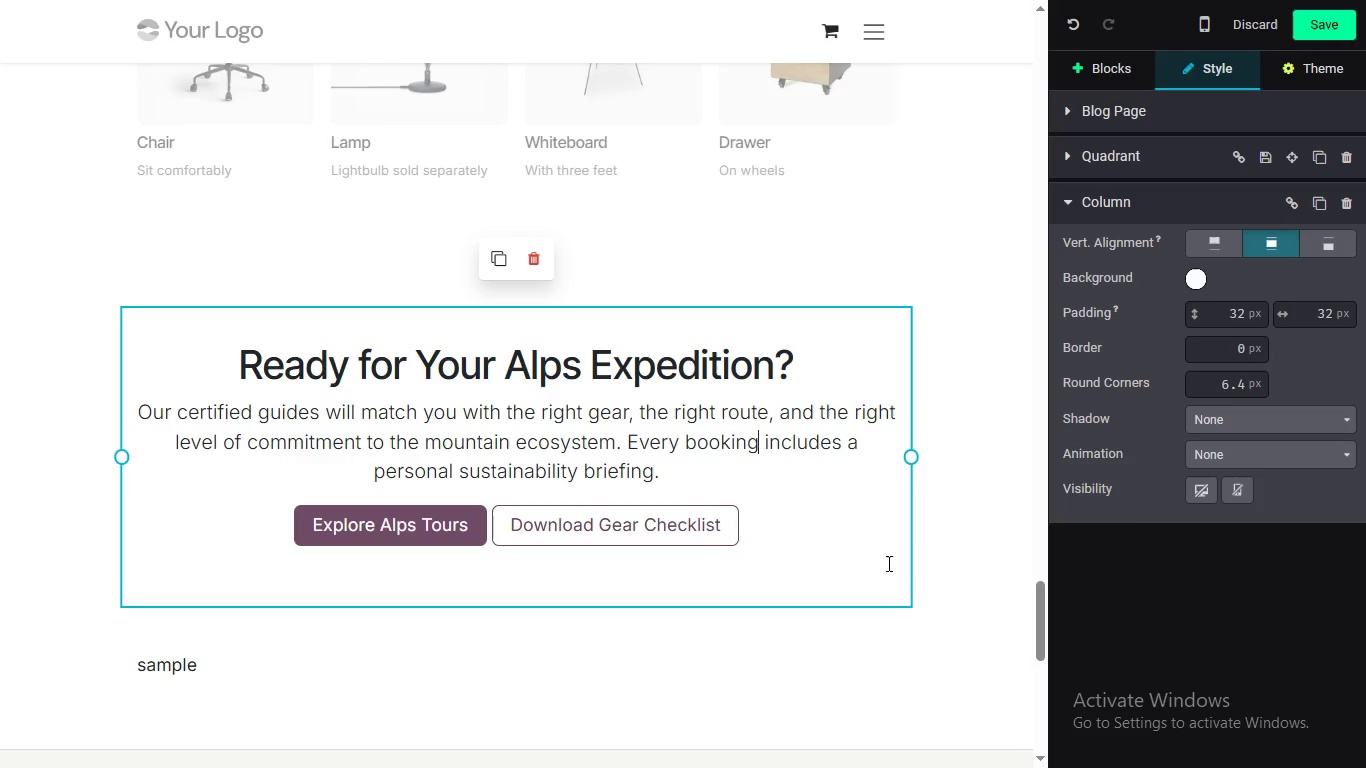 
wait(7.16)
 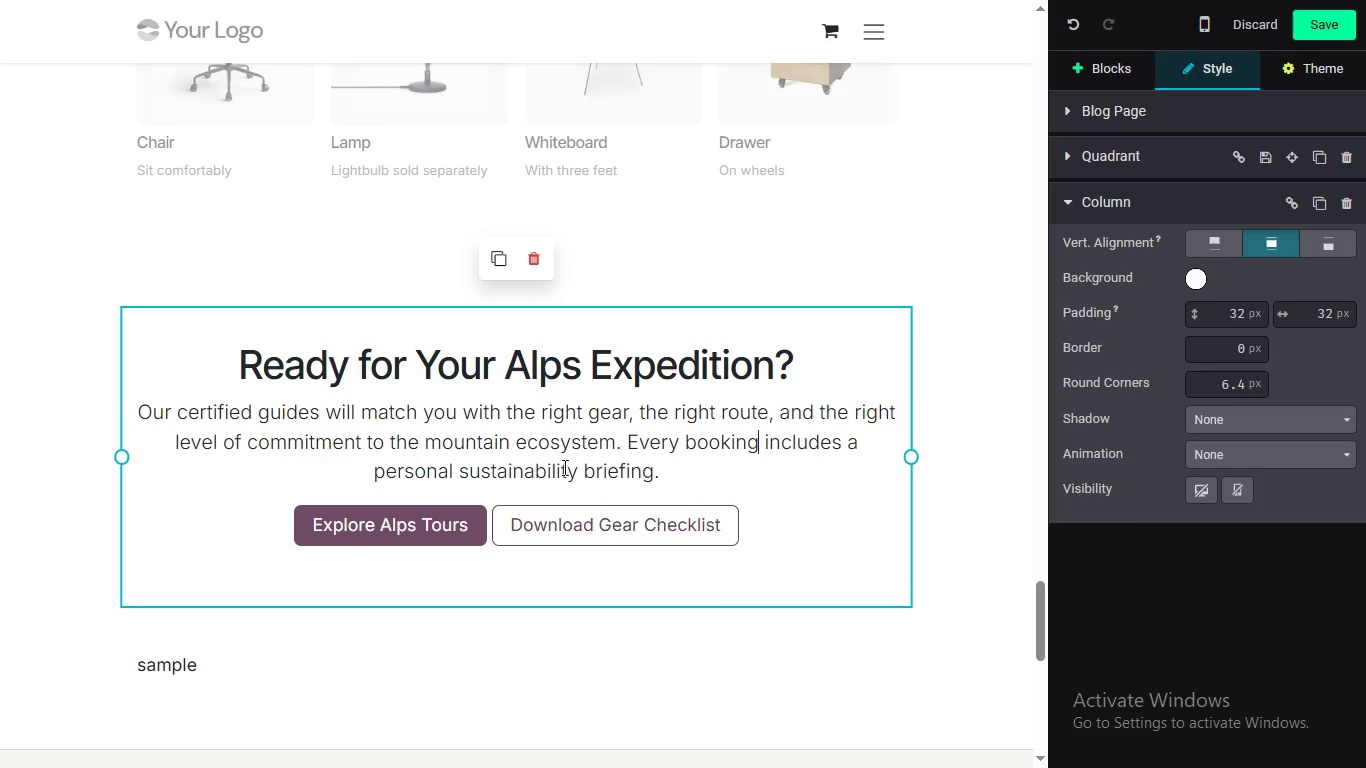 
left_click_drag(start_coordinate=[1039, 605], to_coordinate=[1031, 529])
 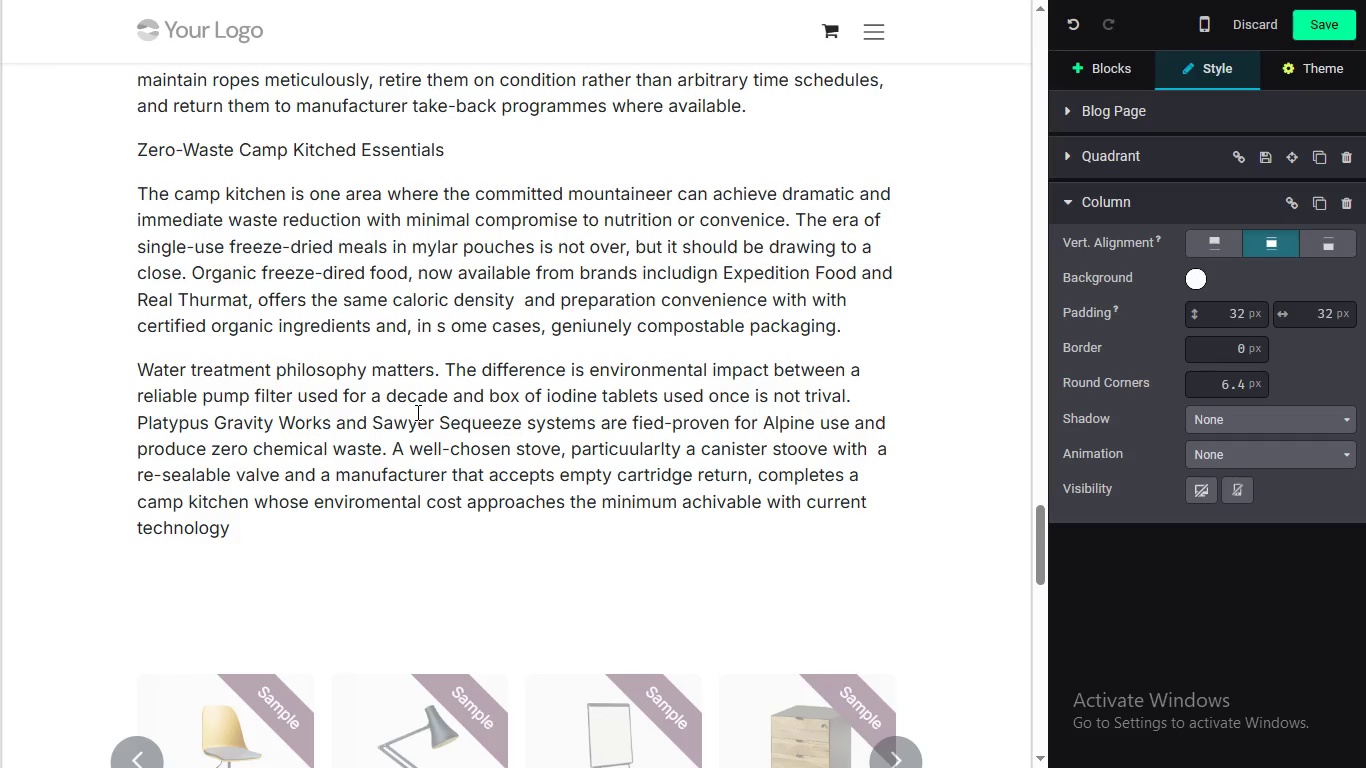 
wait(49.34)
 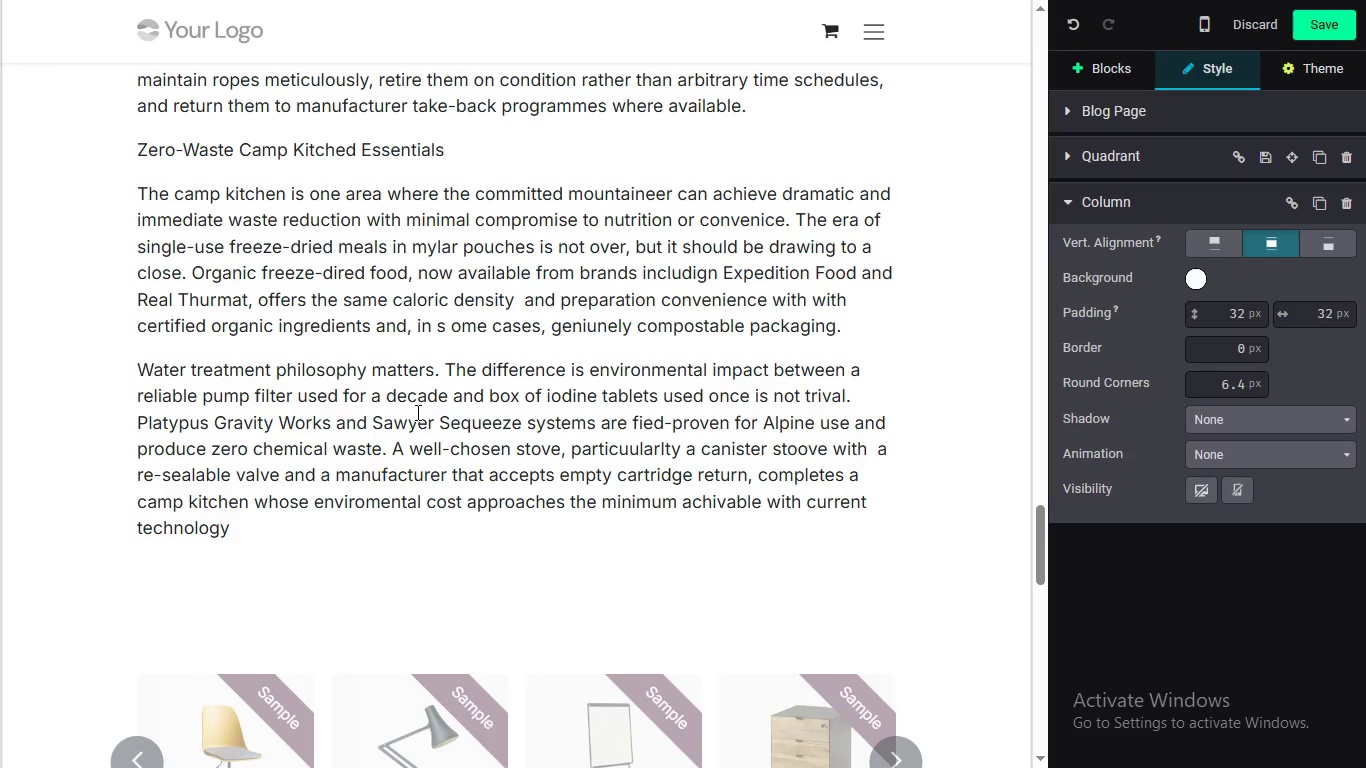 
left_click([656, 413])
 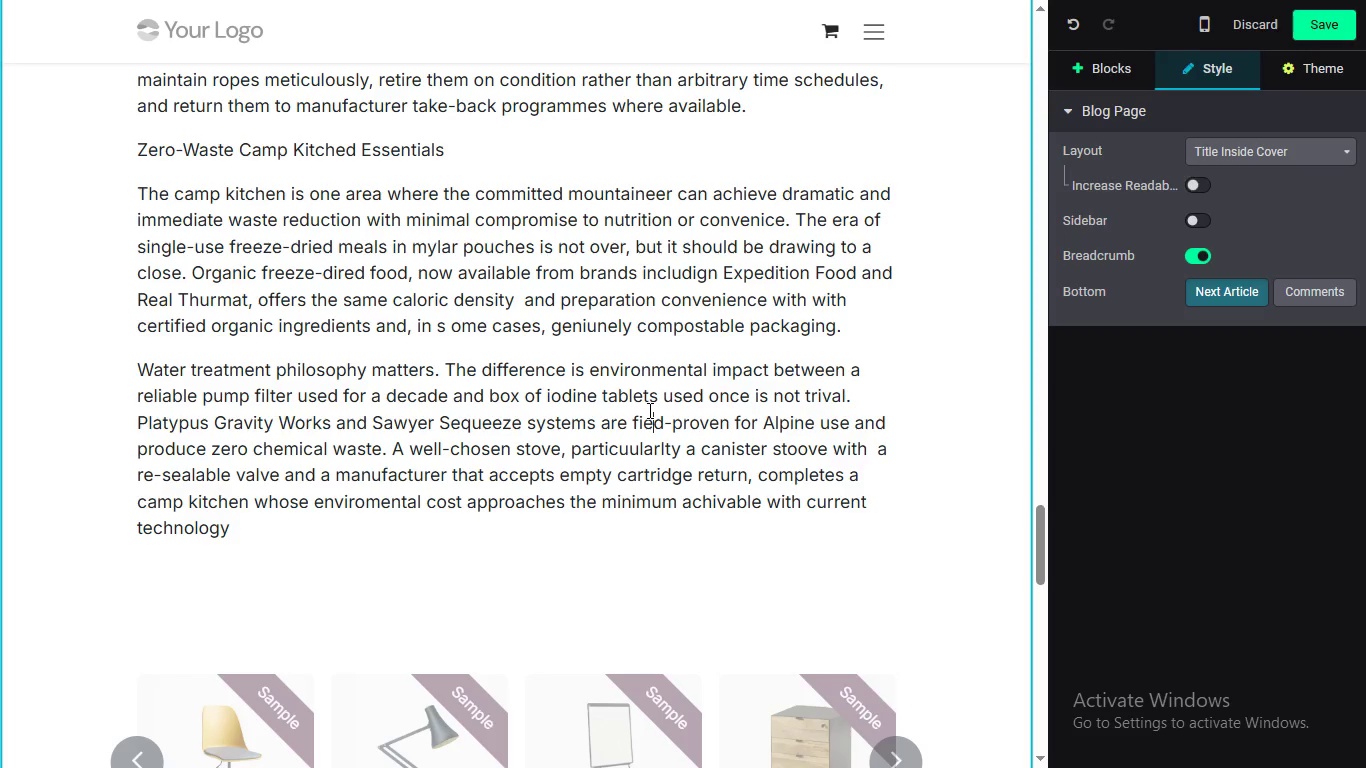 
key(L)
 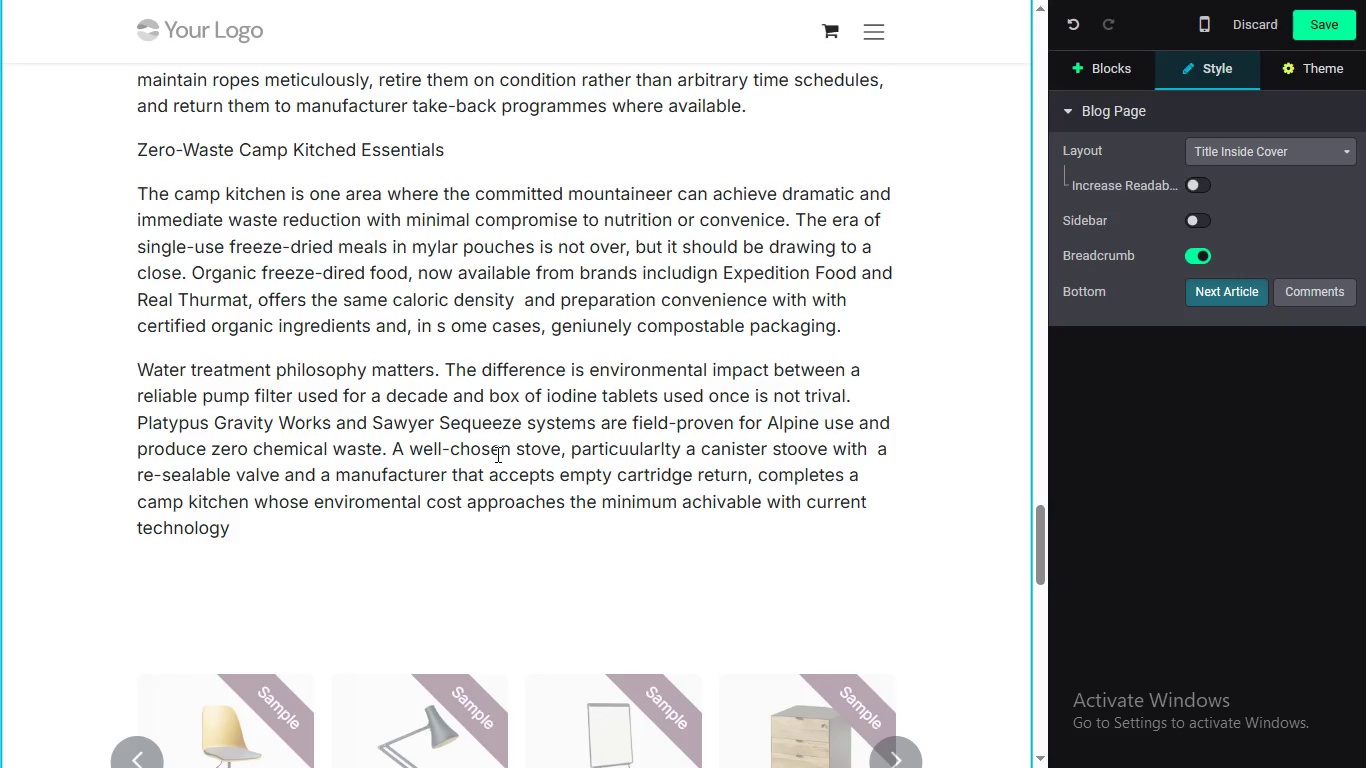 
wait(17.97)
 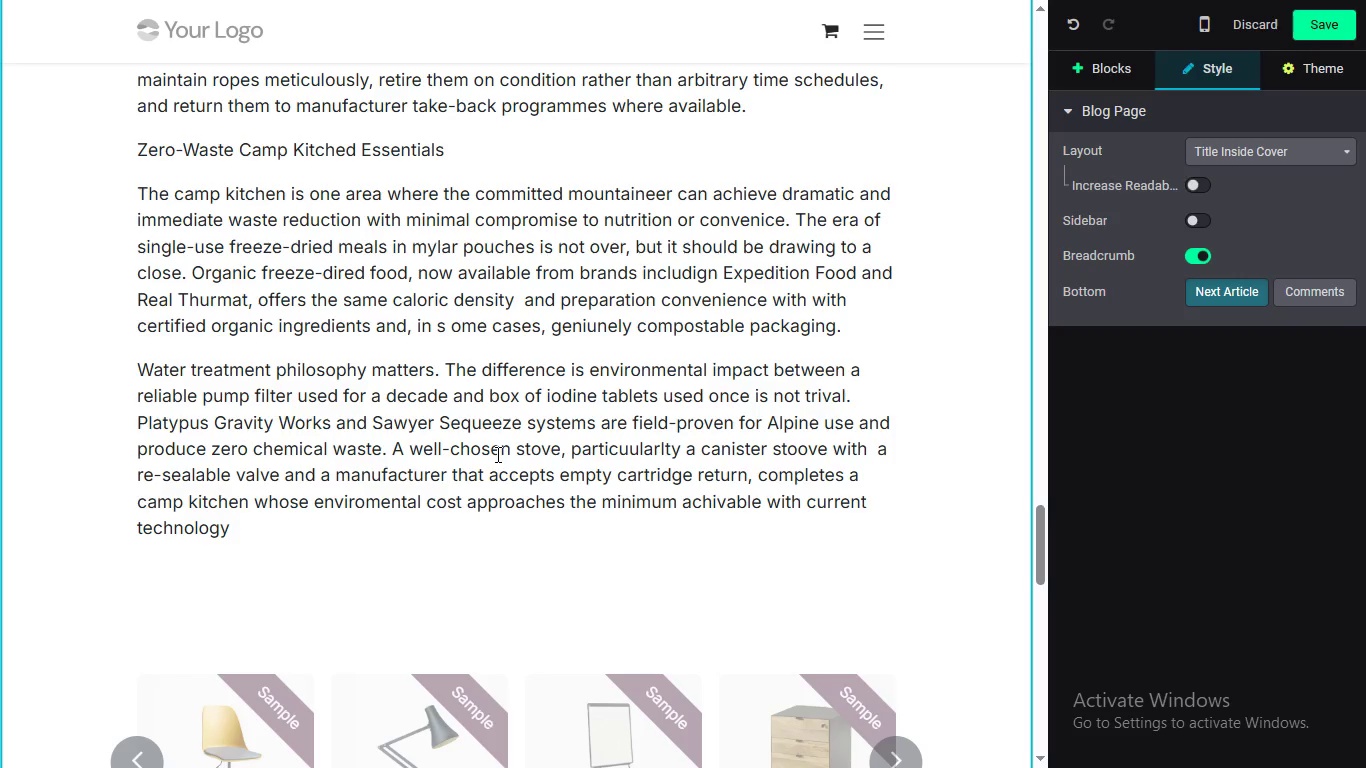 
left_click([633, 450])
 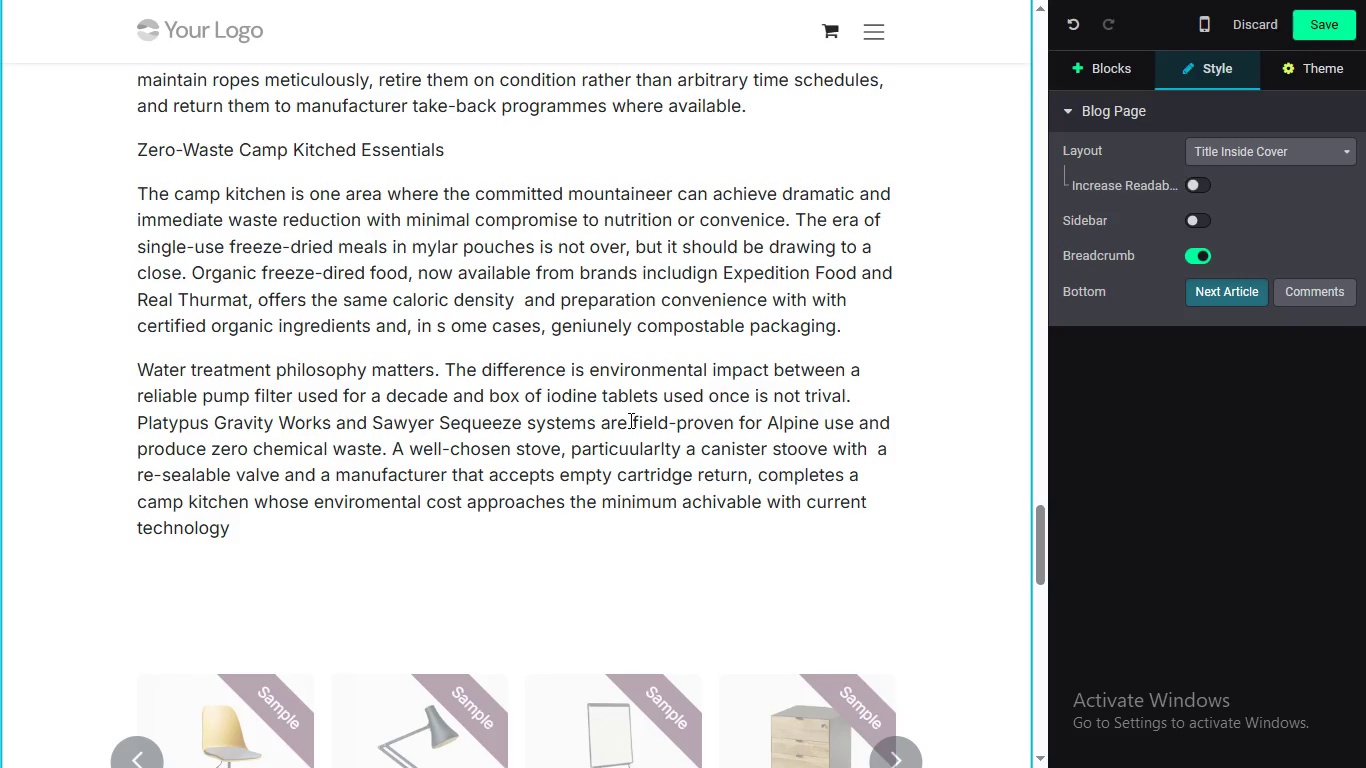 
key(Backspace)
 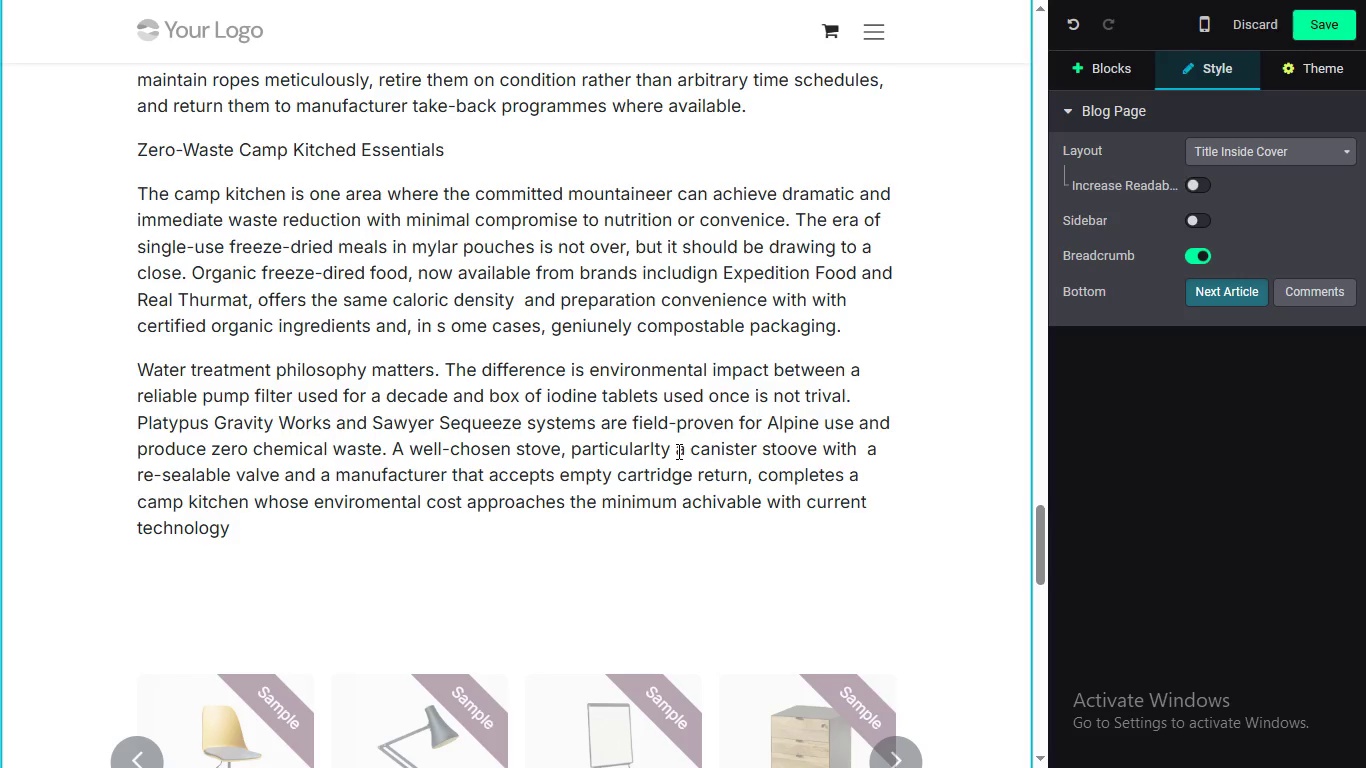 
wait(9.7)
 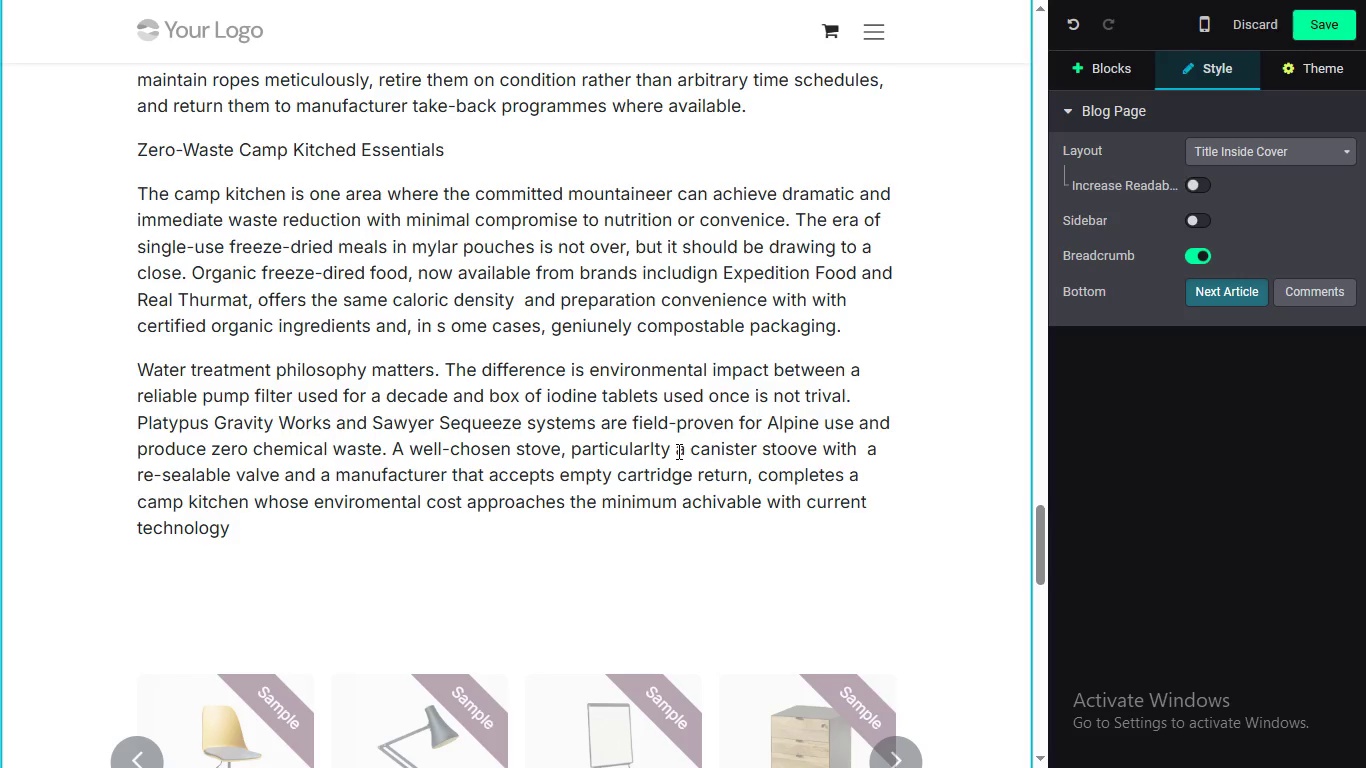 
left_click([660, 446])
 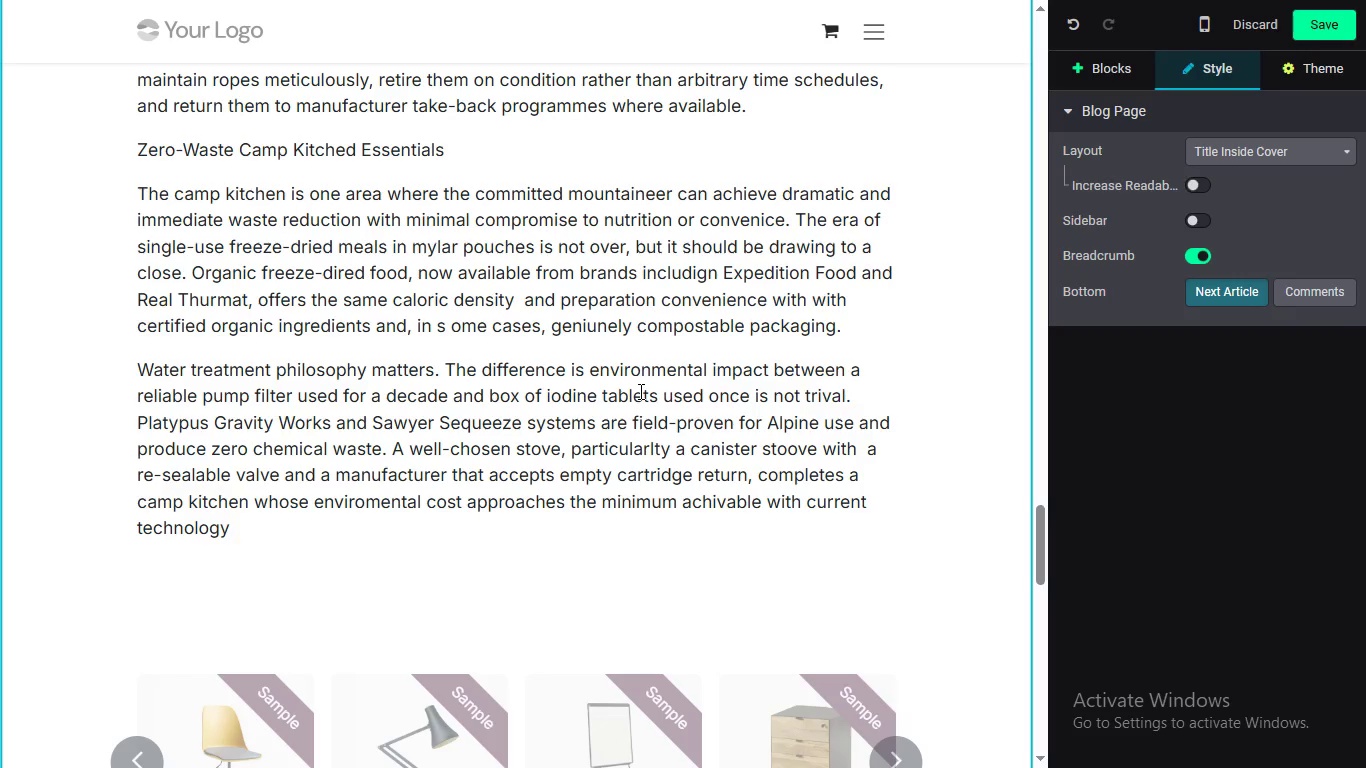 
key(Backspace)
 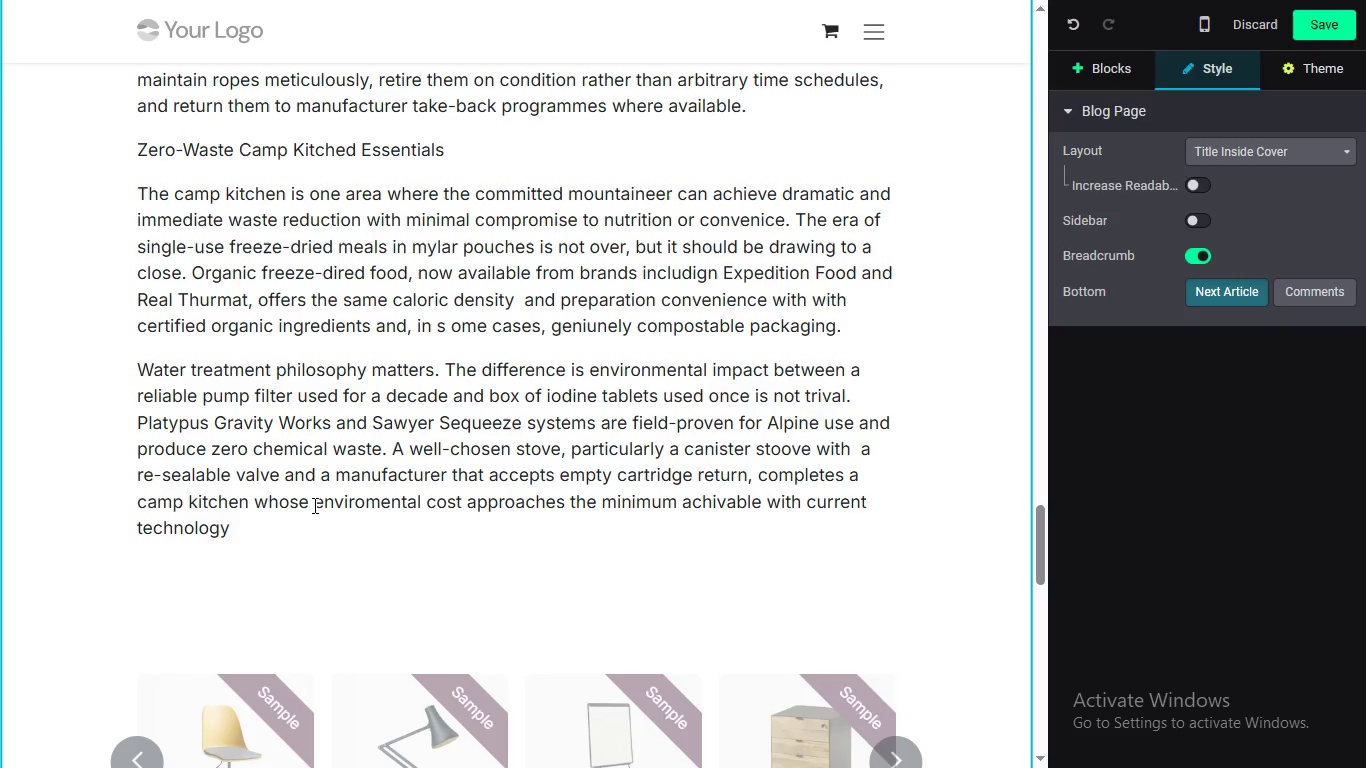 
wait(37.58)
 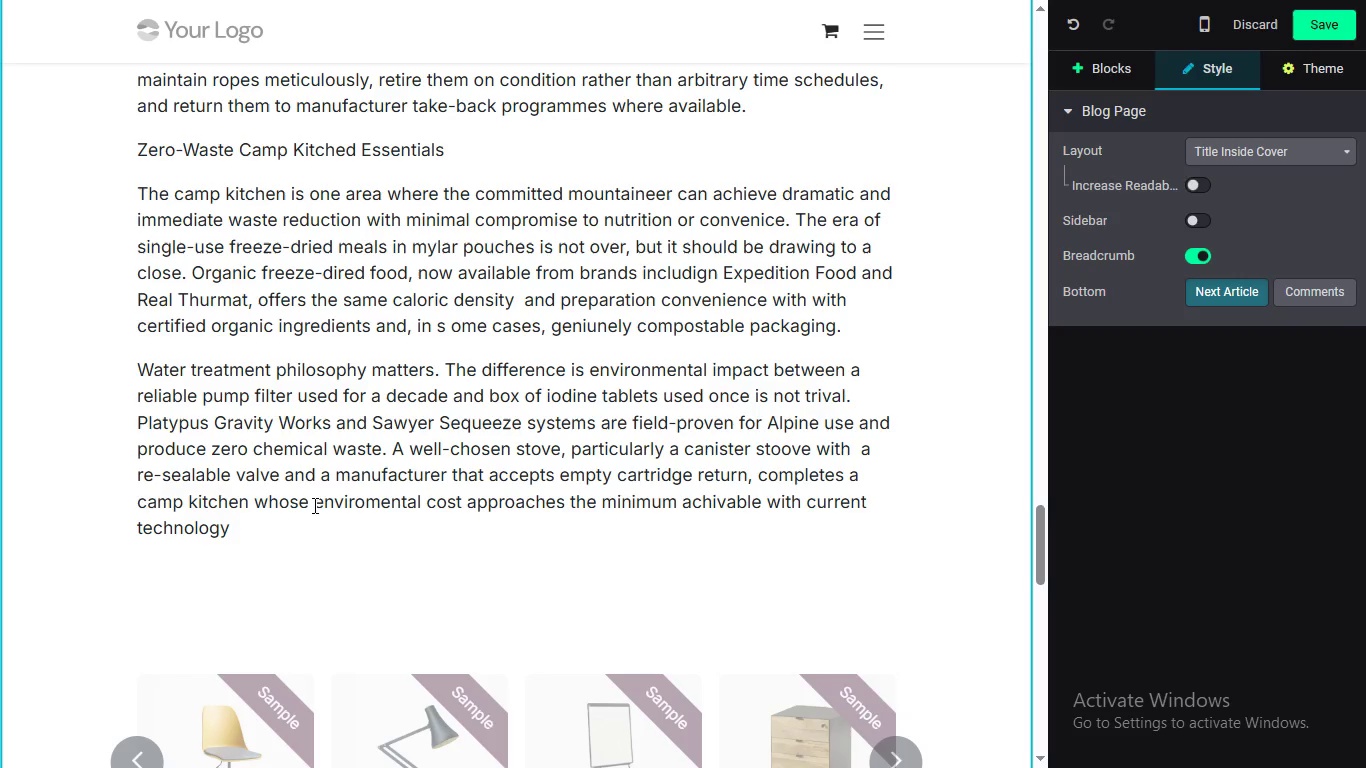 
left_click([279, 525])
 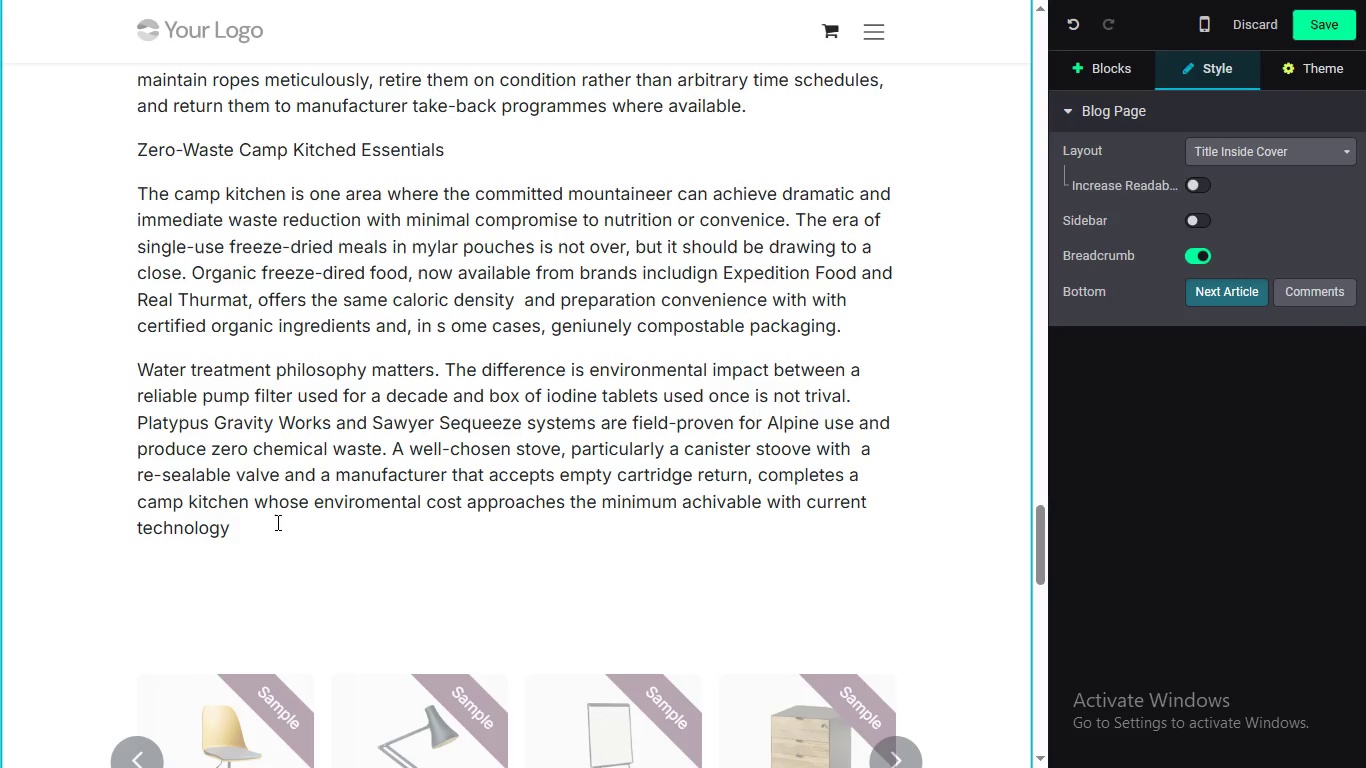 
key(Period)
 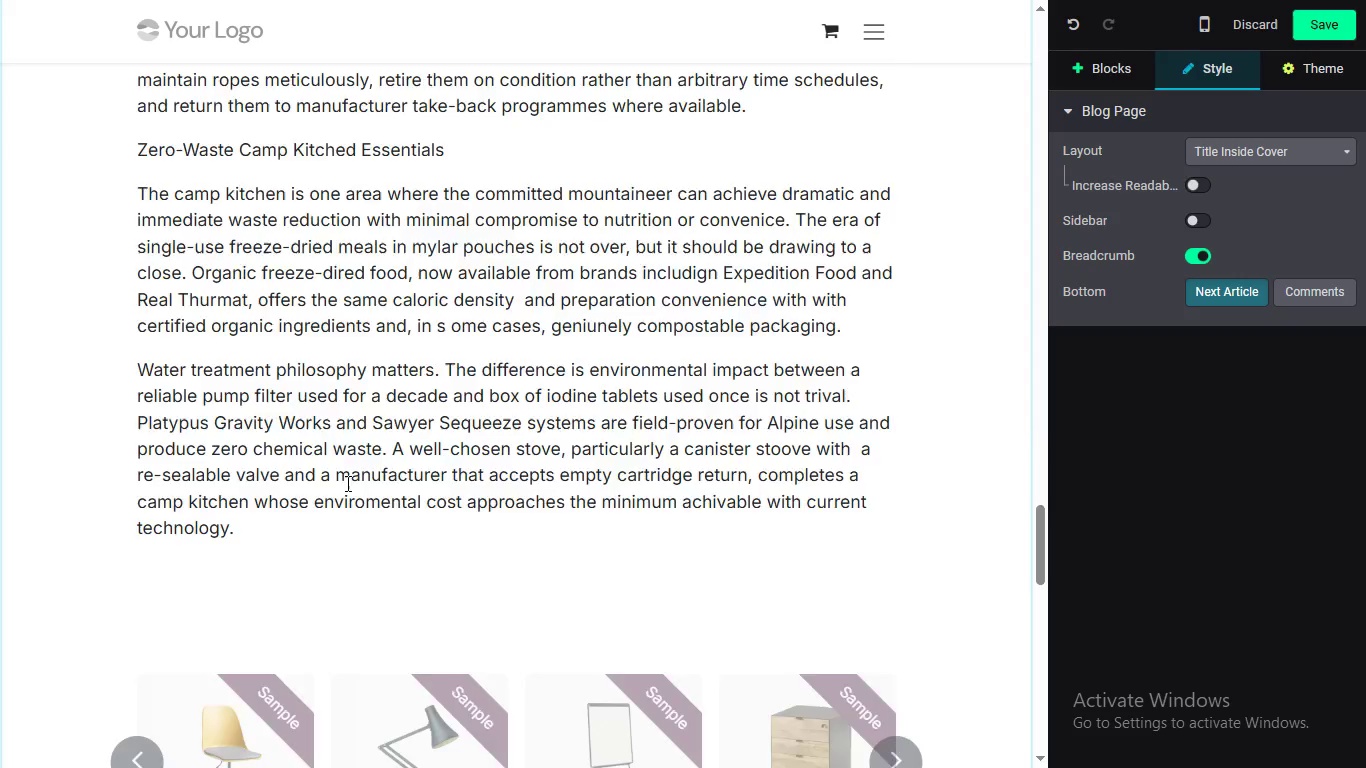 
scroll: coordinate [351, 483], scroll_direction: up, amount: 1.0
 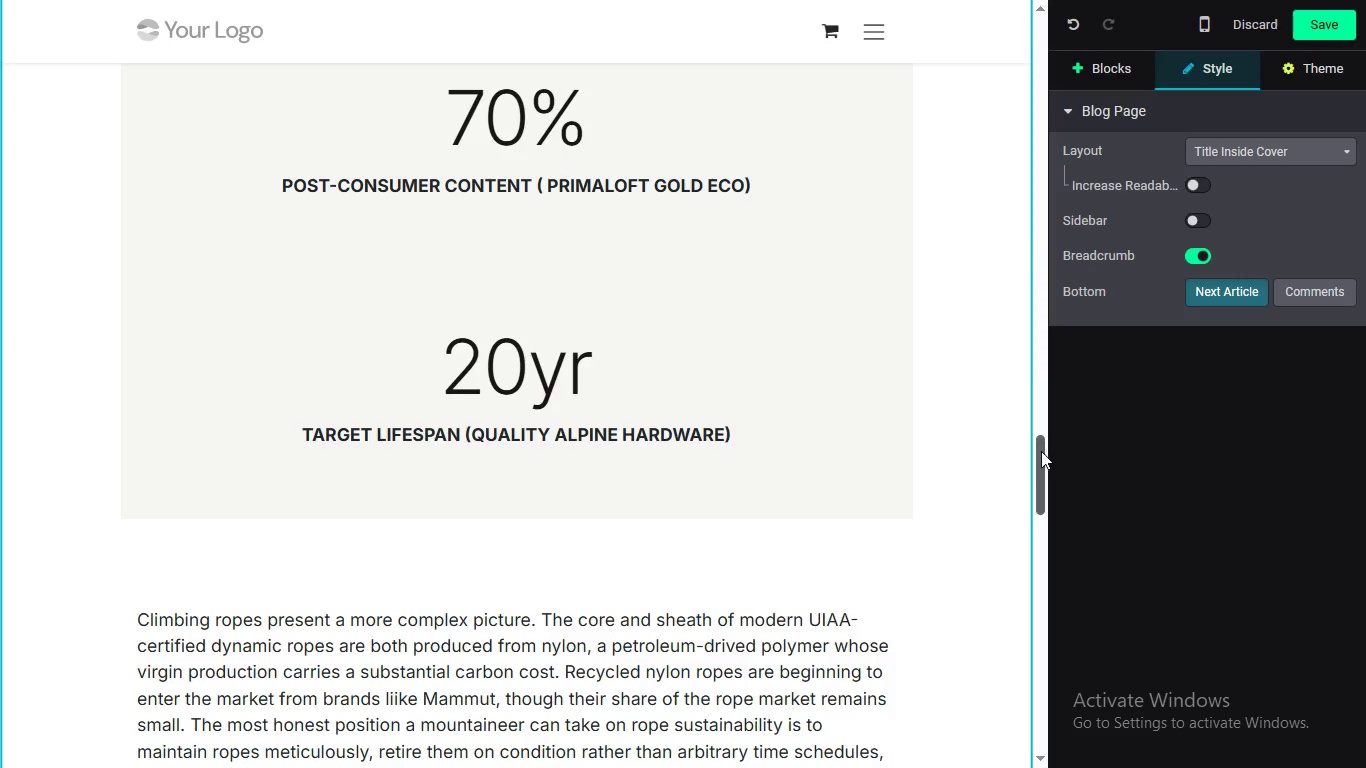 
left_click_drag(start_coordinate=[1041, 449], to_coordinate=[1045, 506])
 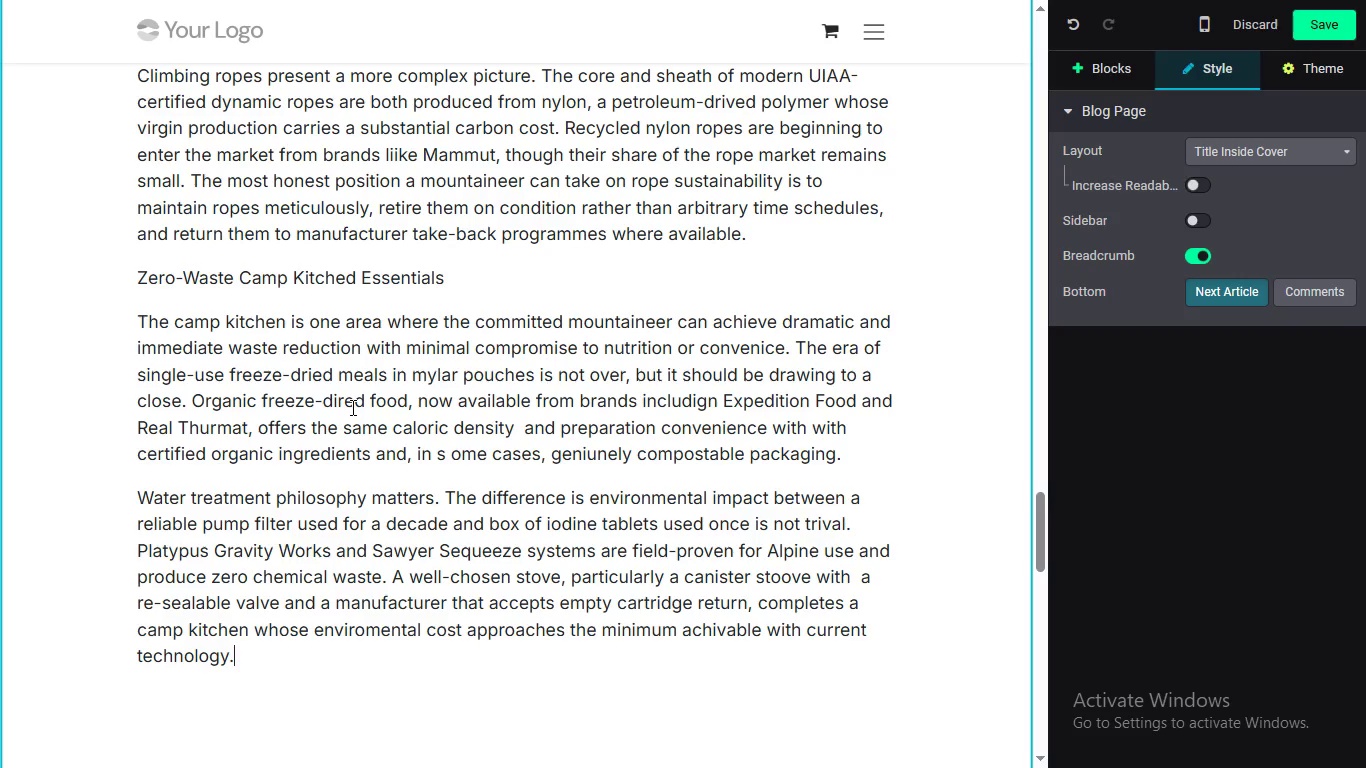 
wait(49.28)
 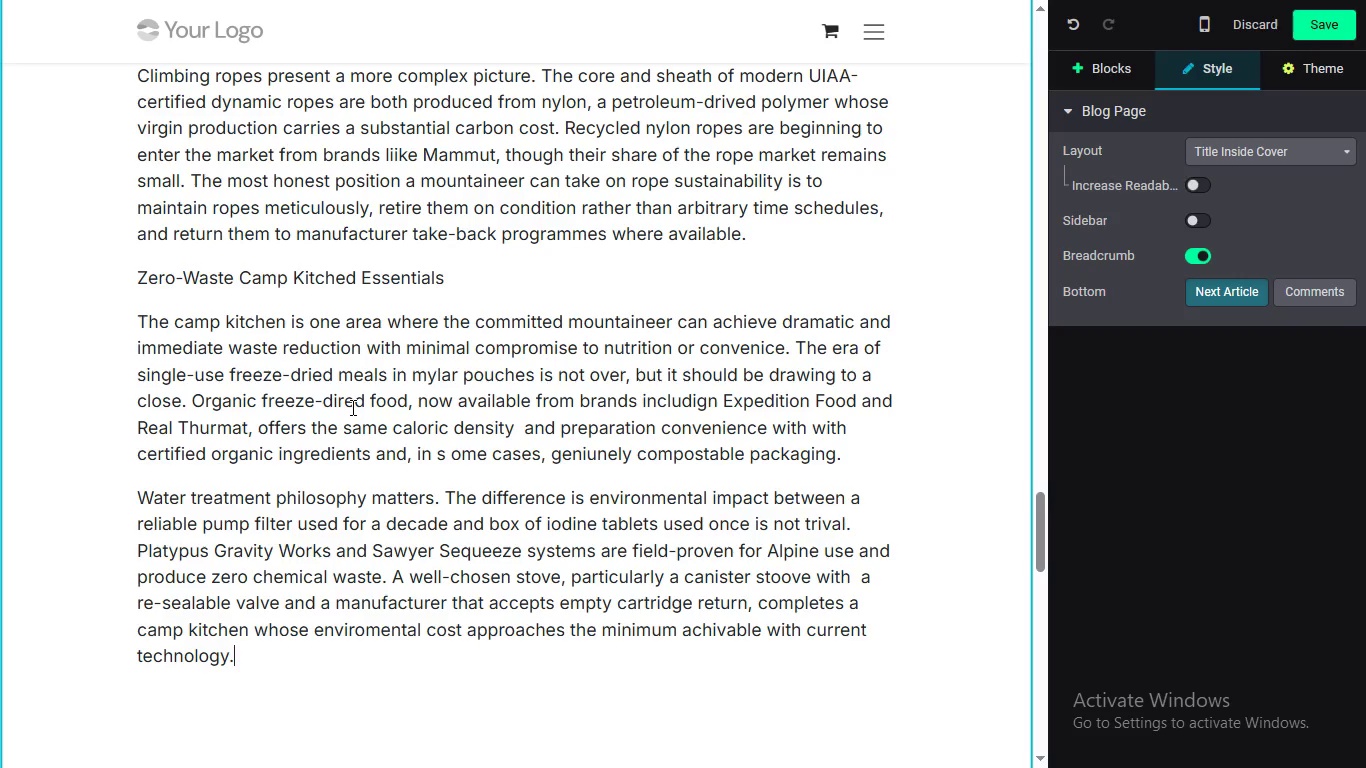 
left_click([705, 392])
 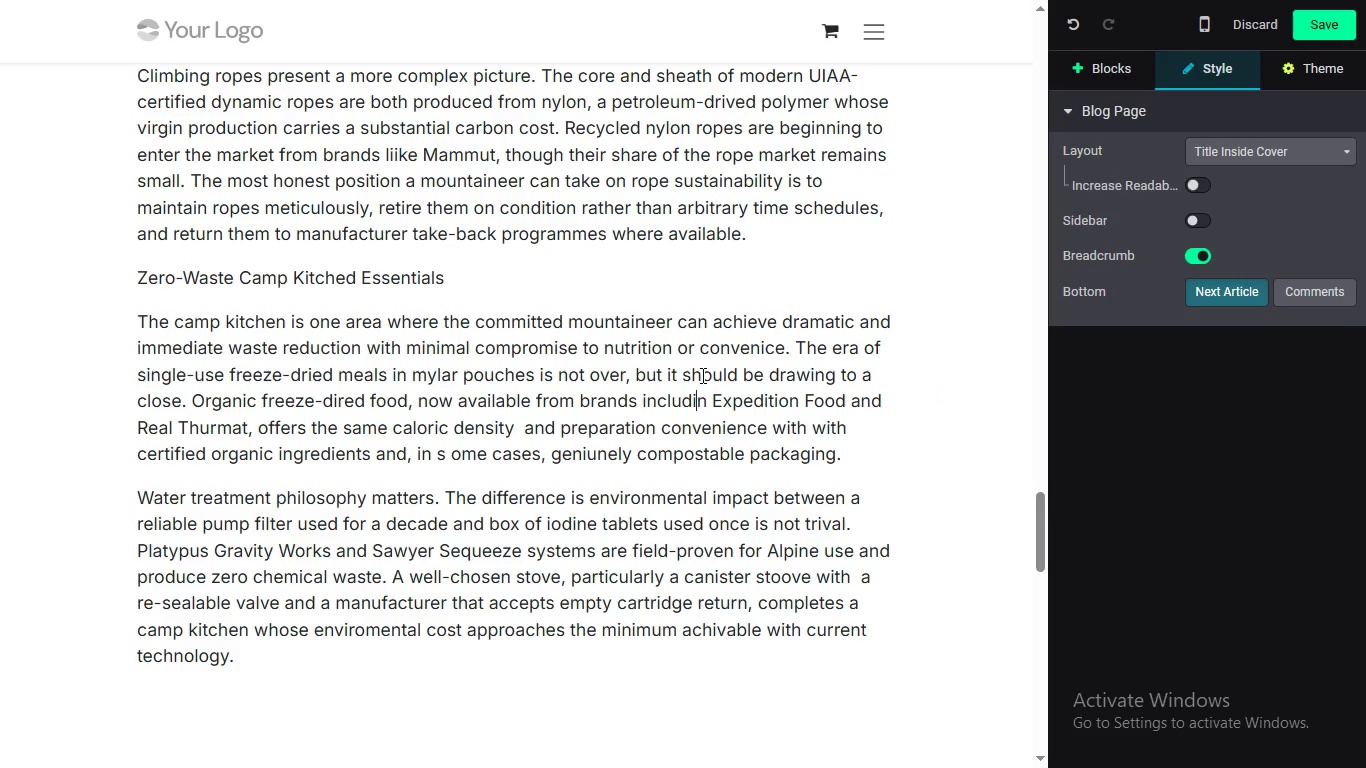 
key(Backspace)
 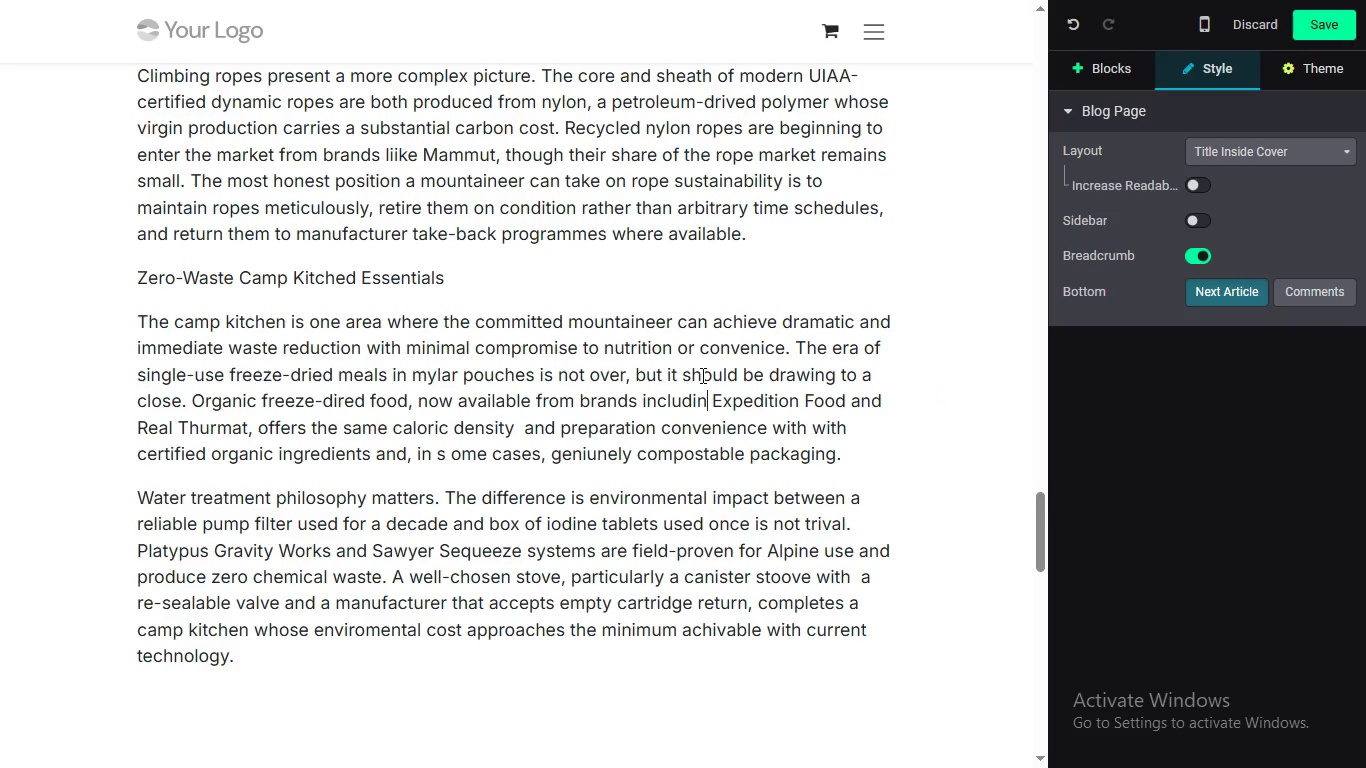 
key(ArrowRight)
 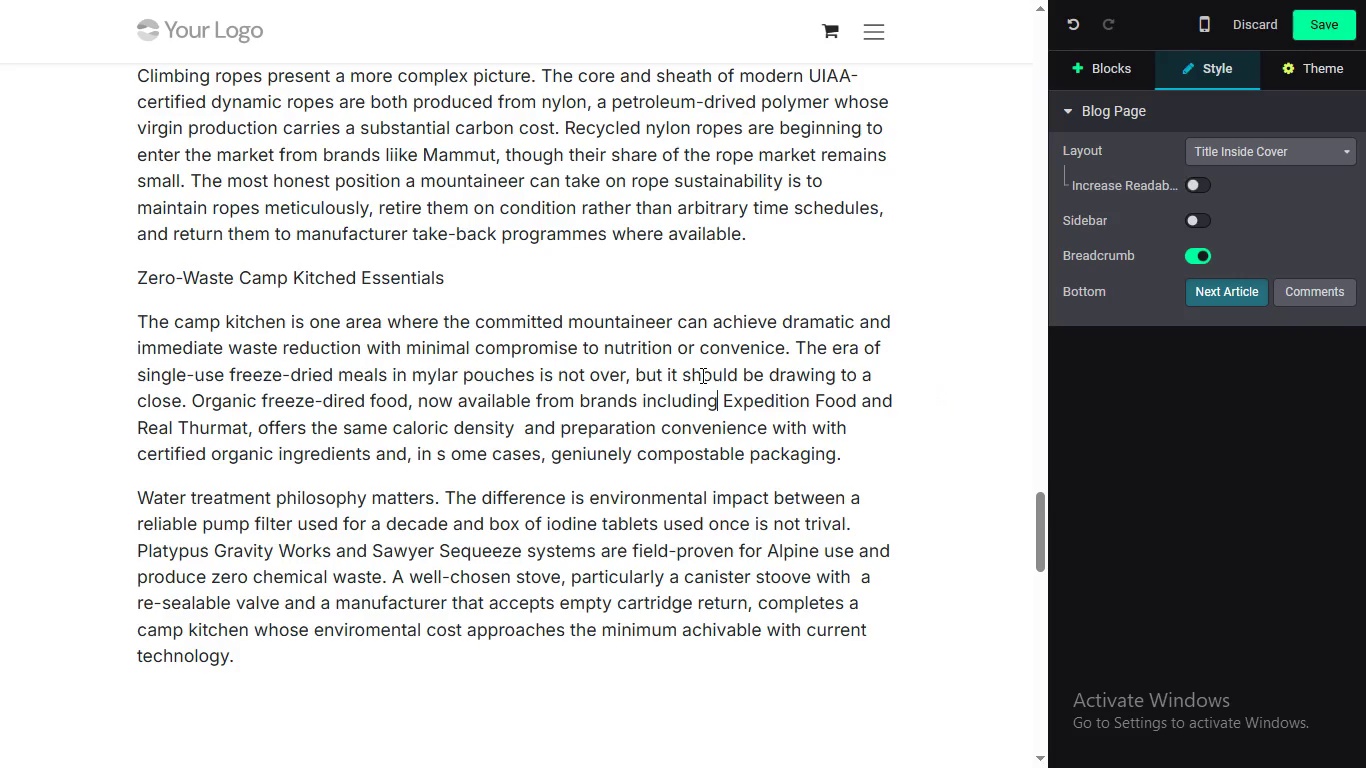 
key(G)
 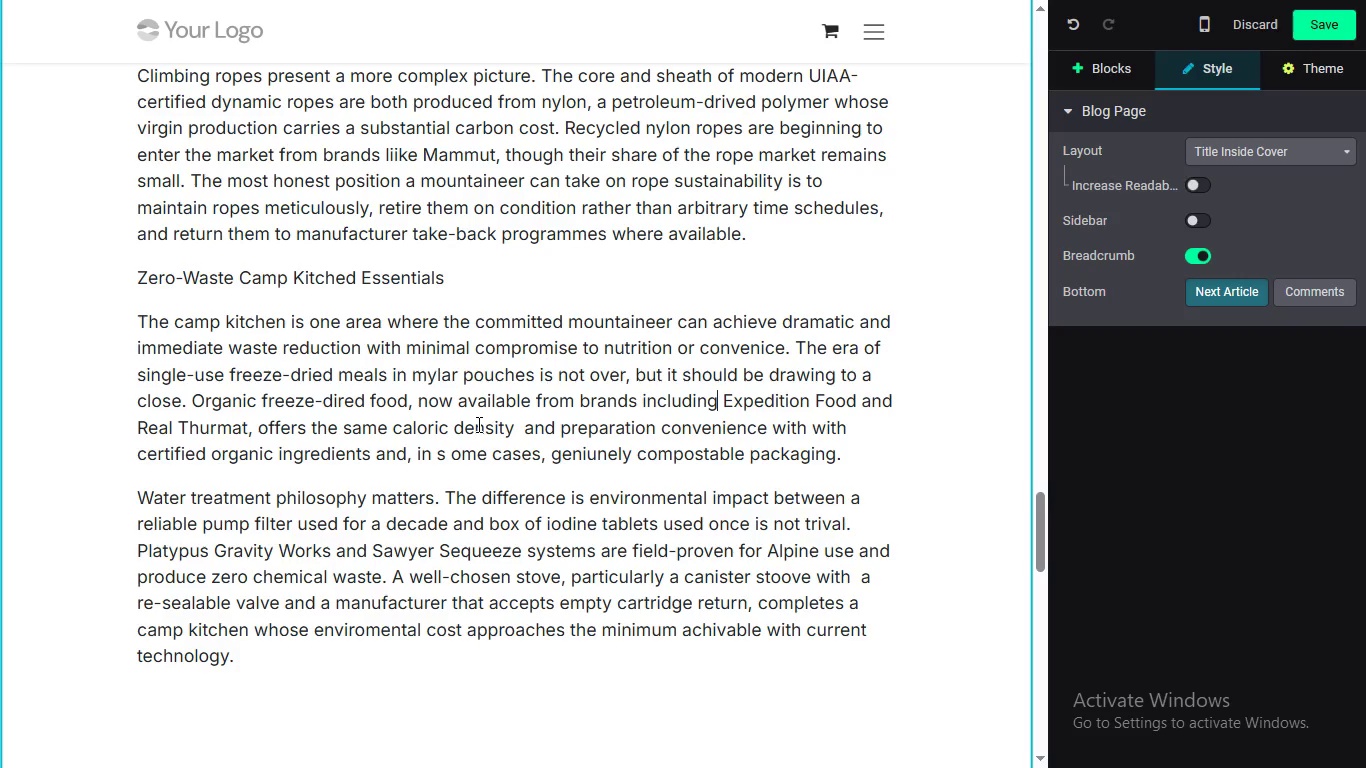 
wait(19.8)
 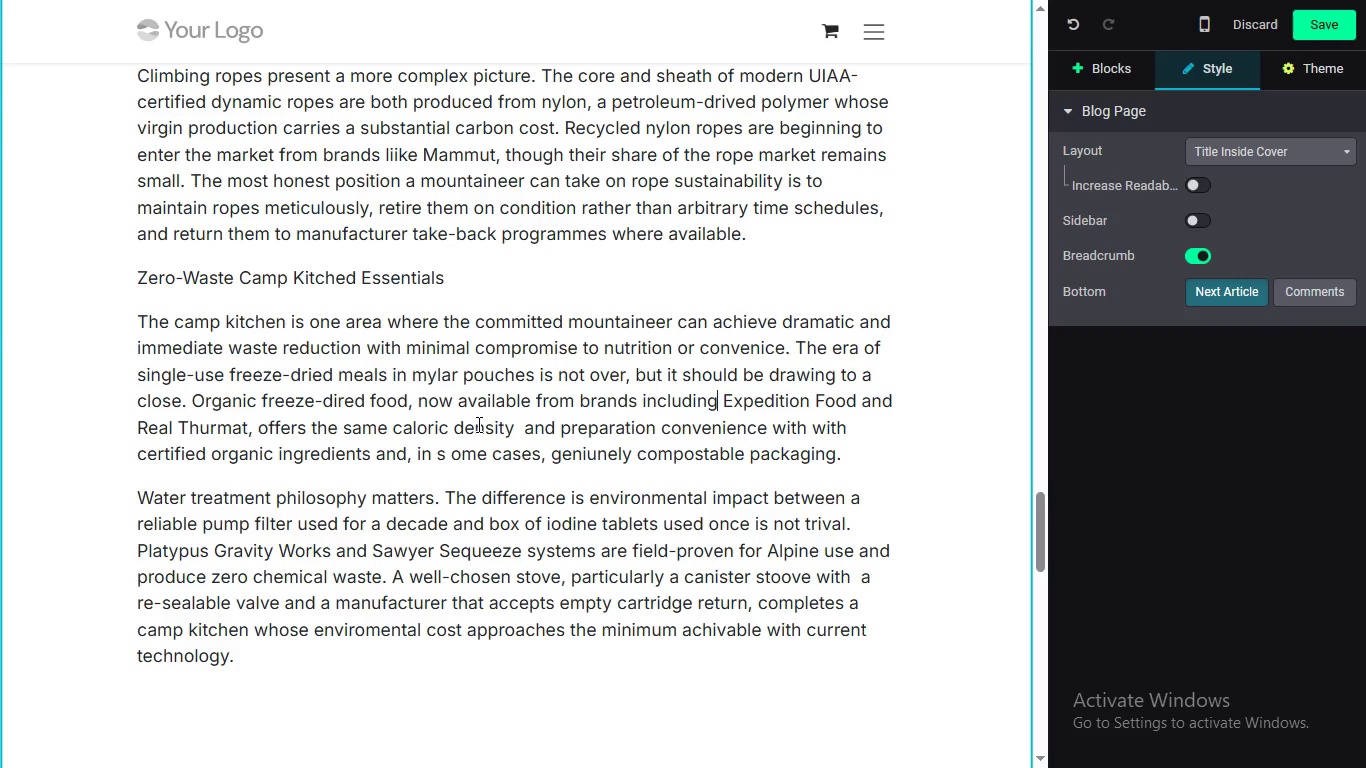 
double_click([794, 435])
 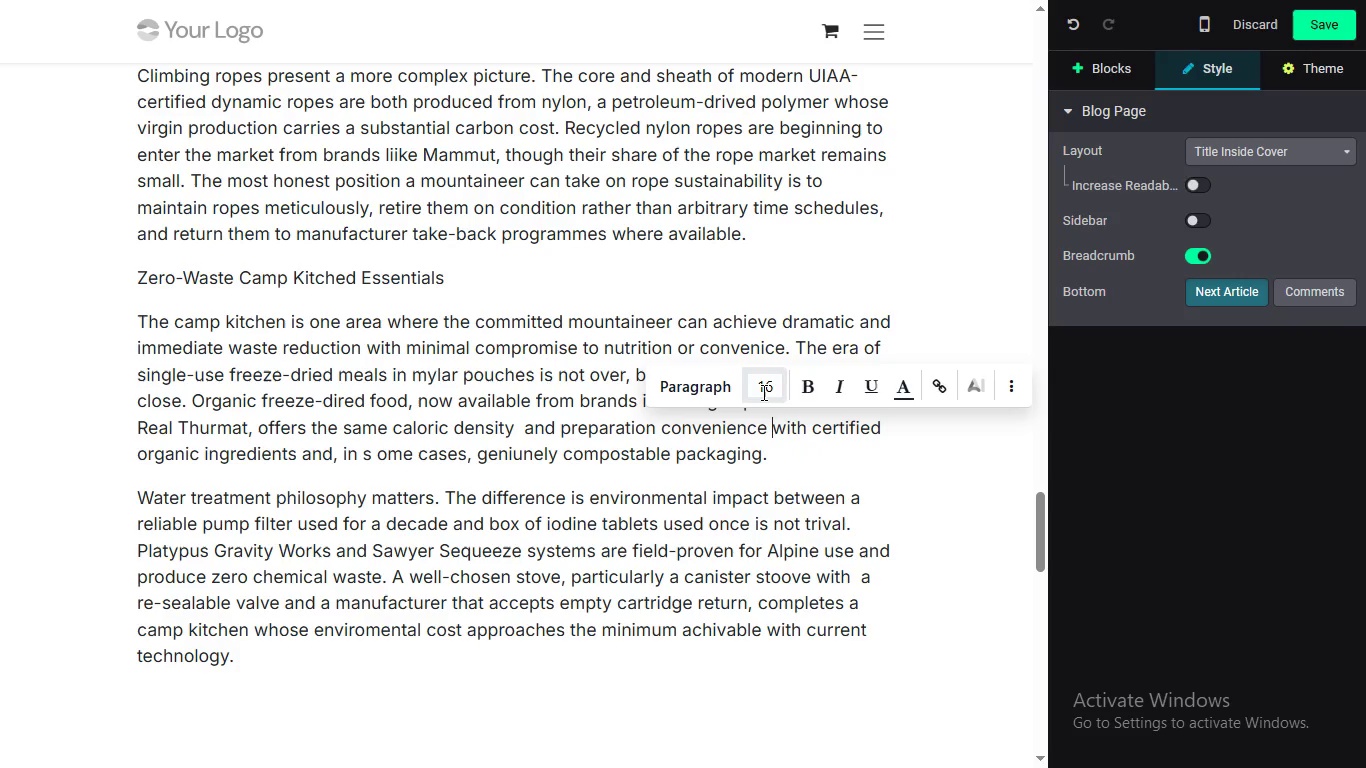 
key(Backspace)
 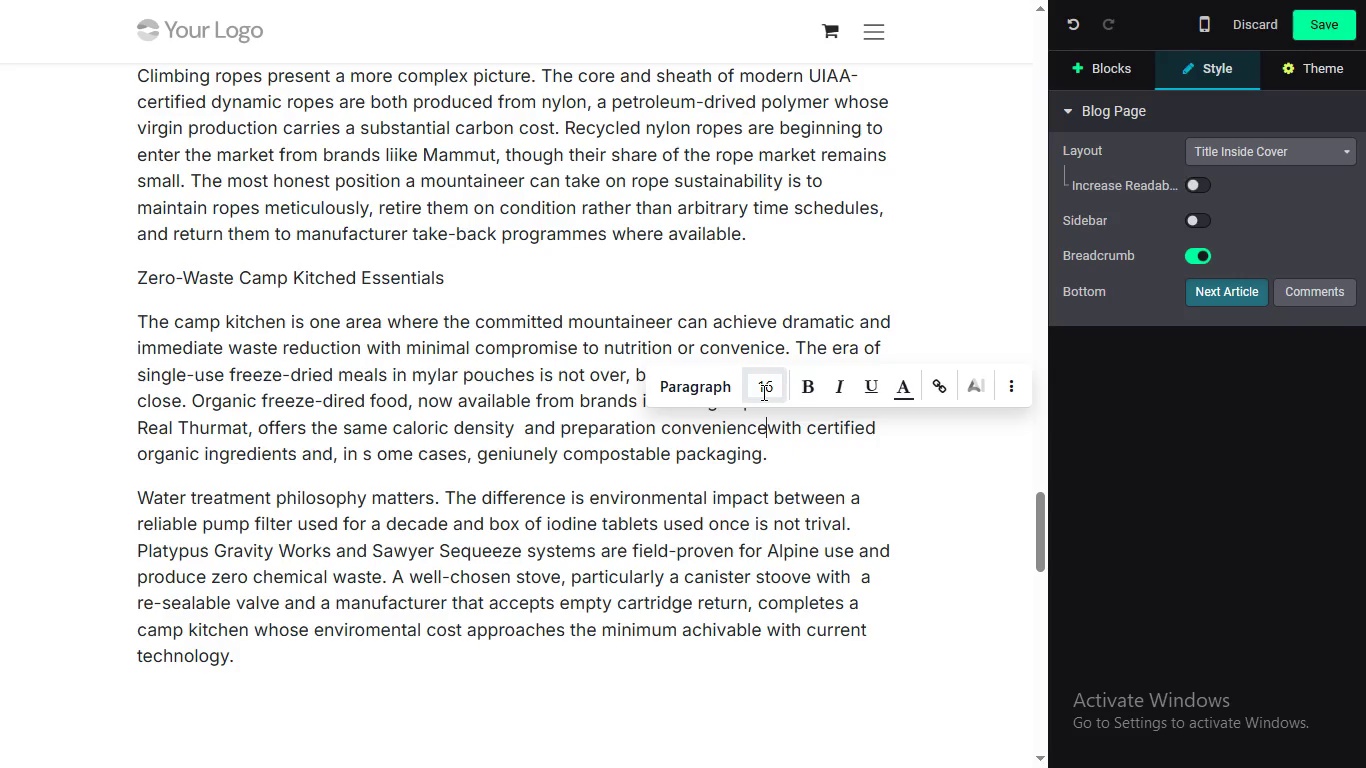 
key(Backspace)
 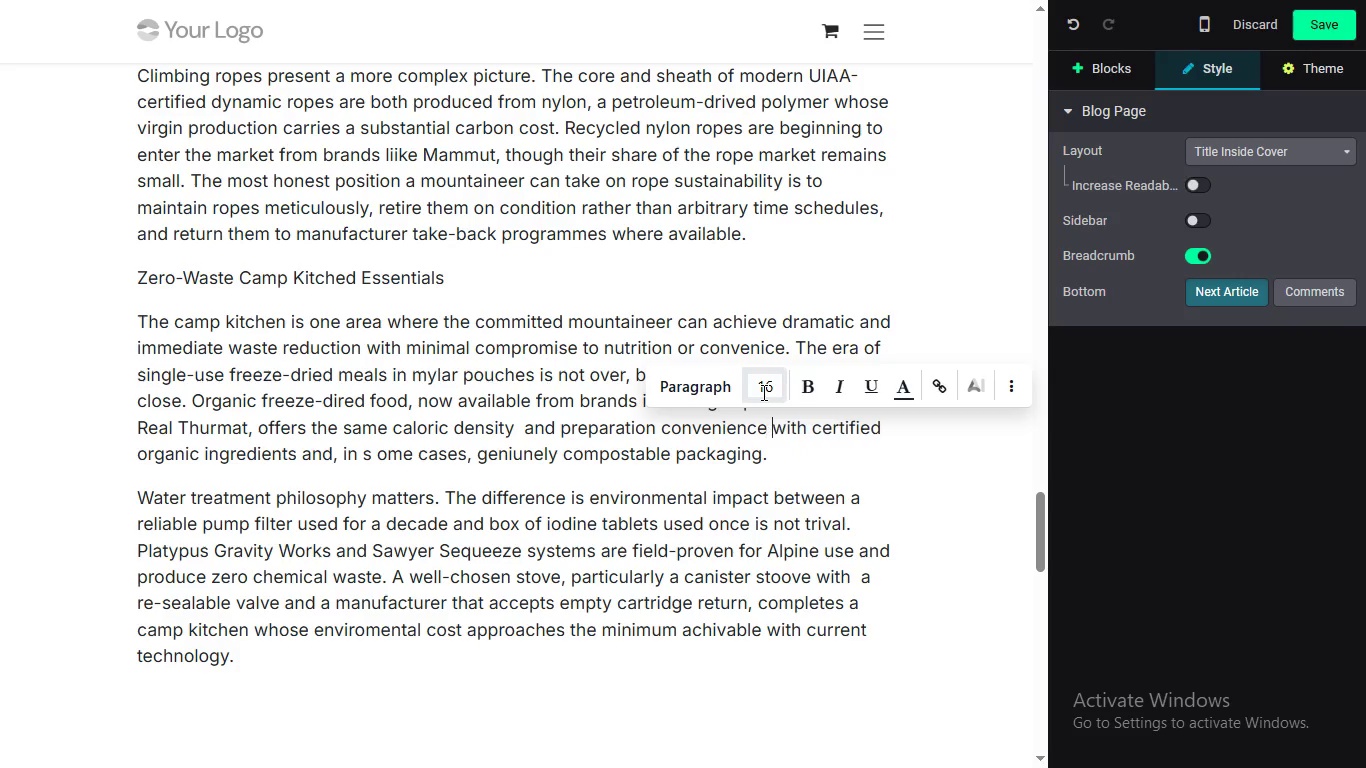 
key(Space)
 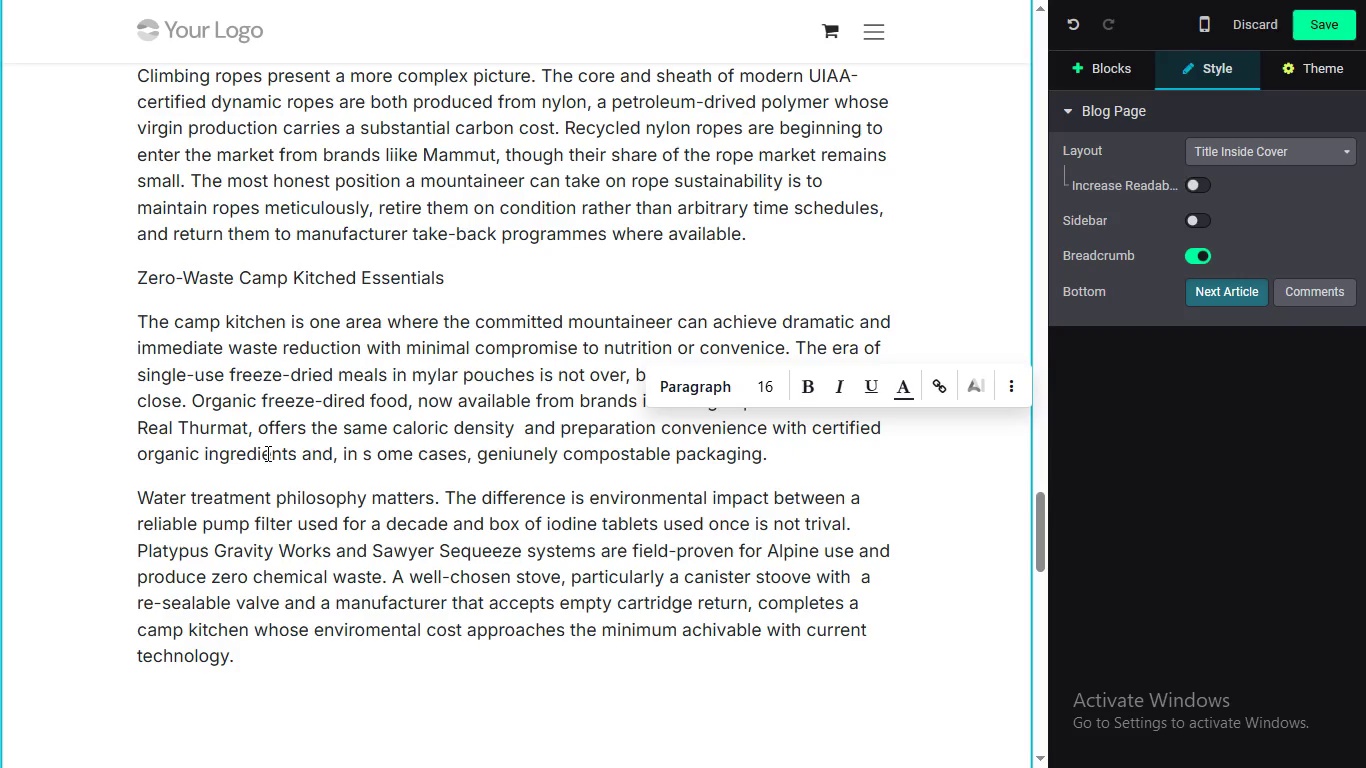 
left_click([305, 454])
 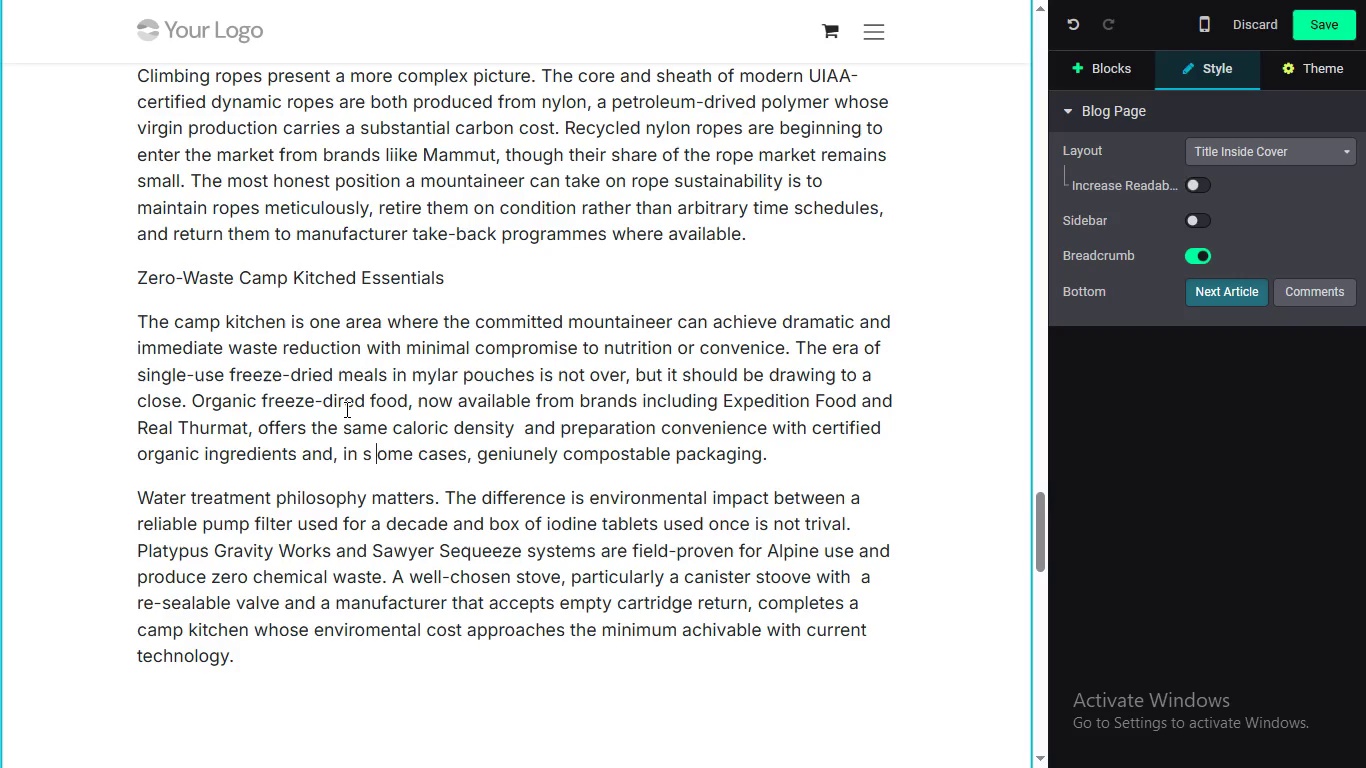 
key(Backspace)
 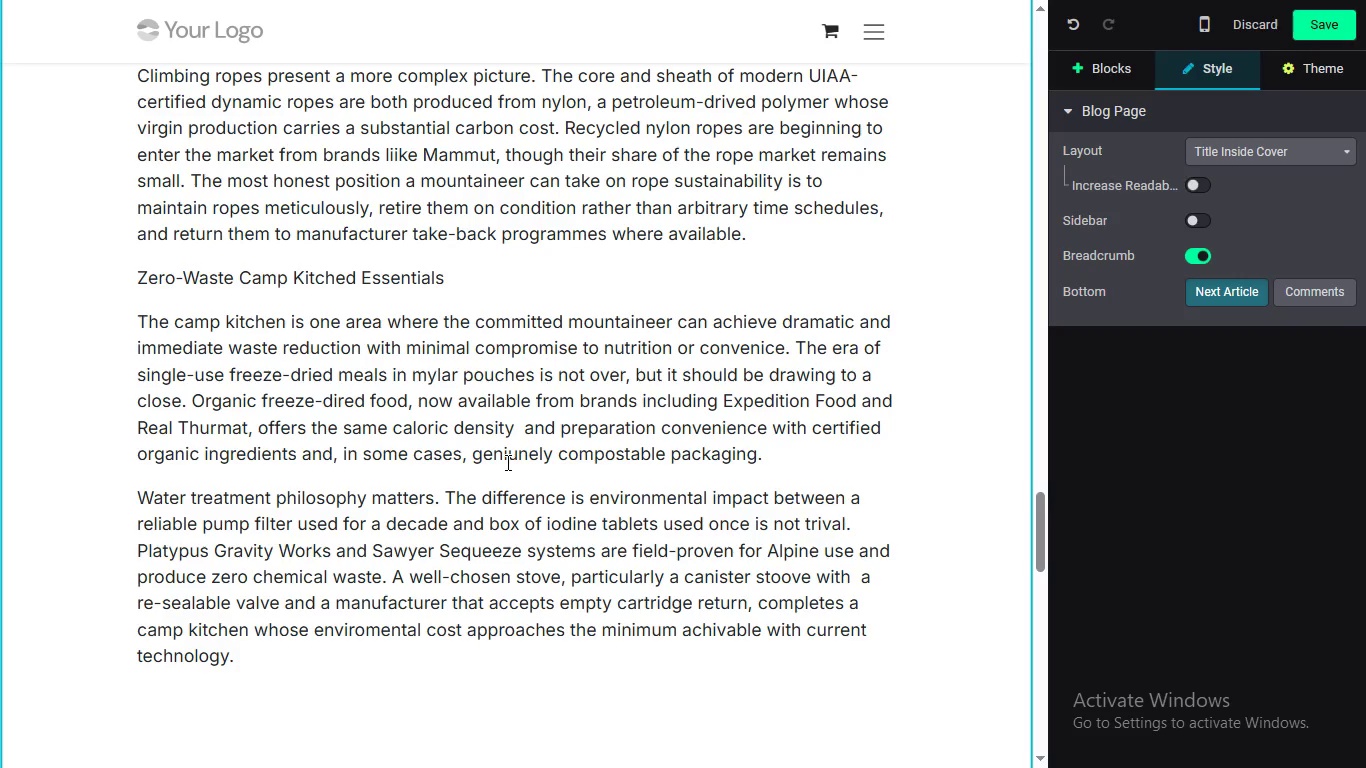 
wait(7.59)
 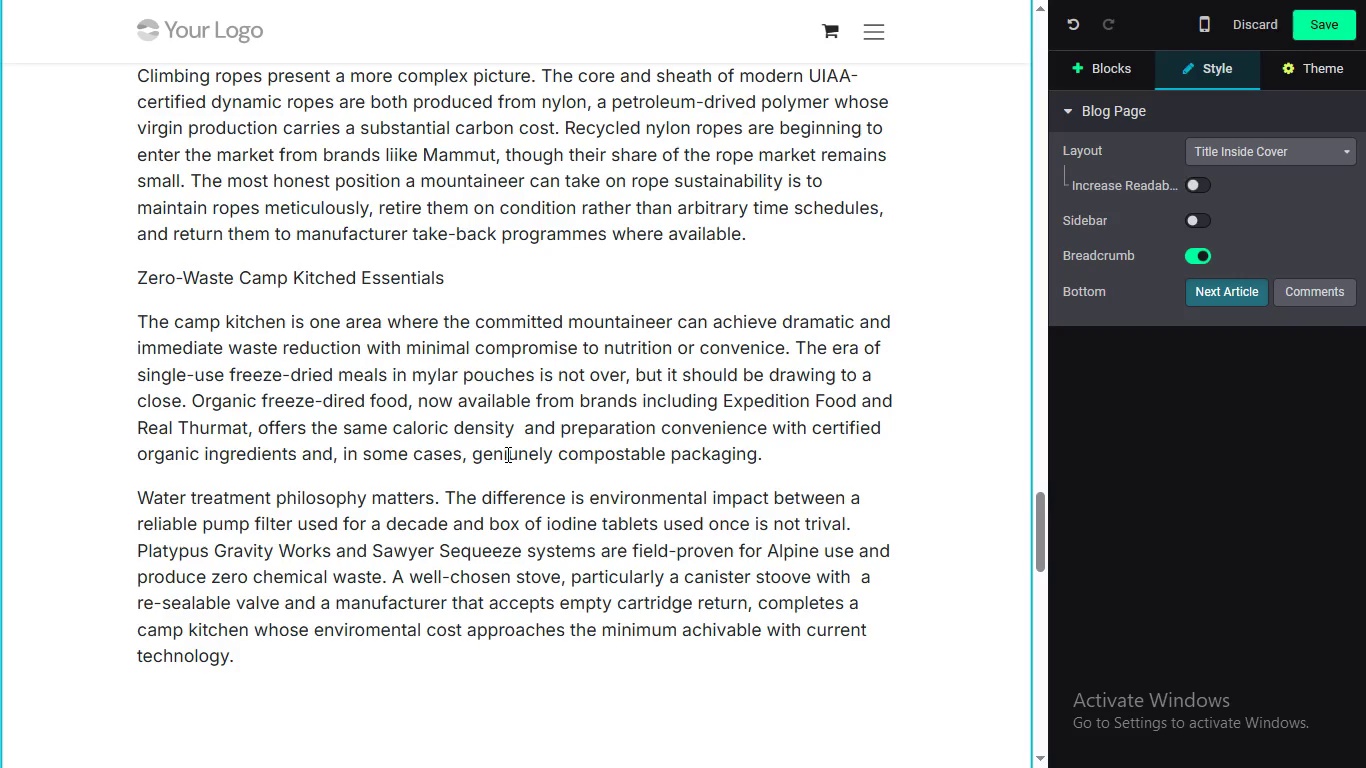 
left_click([507, 461])
 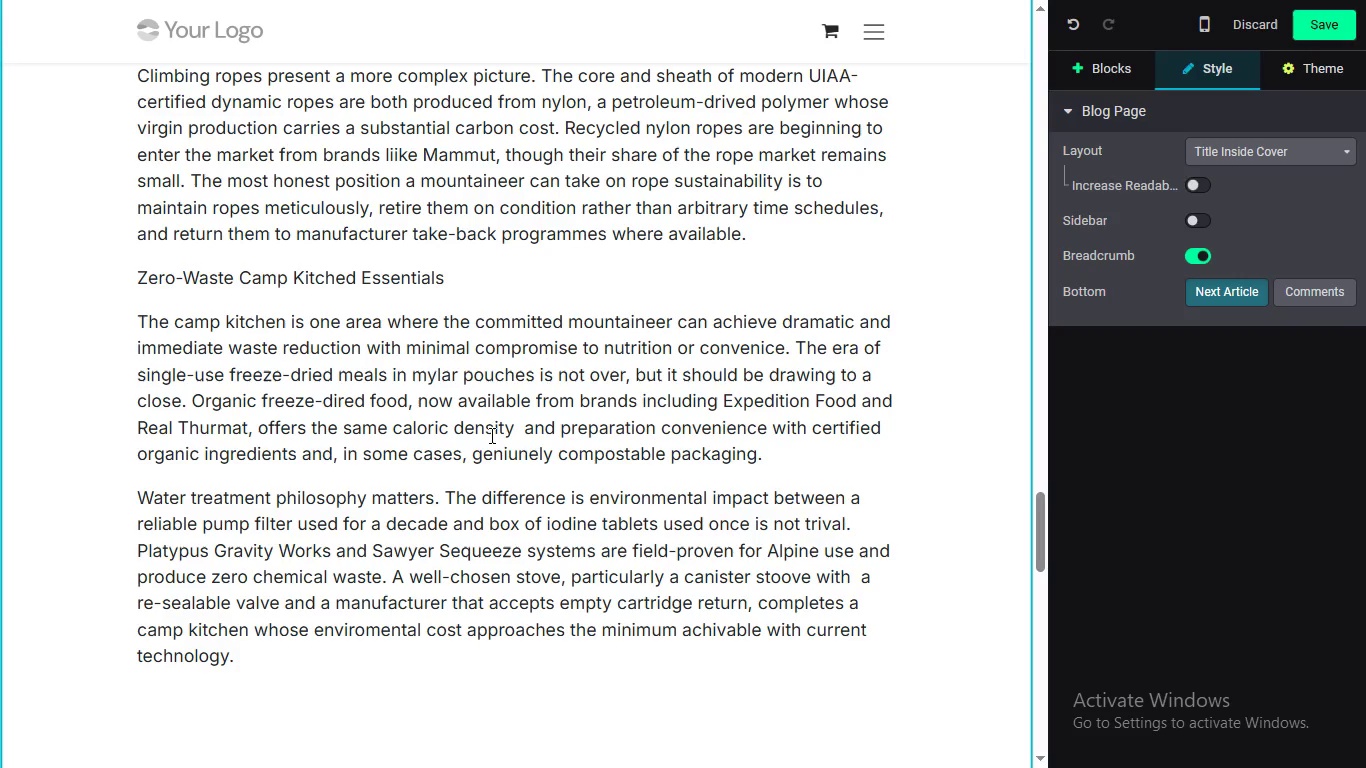 
key(Backspace)
 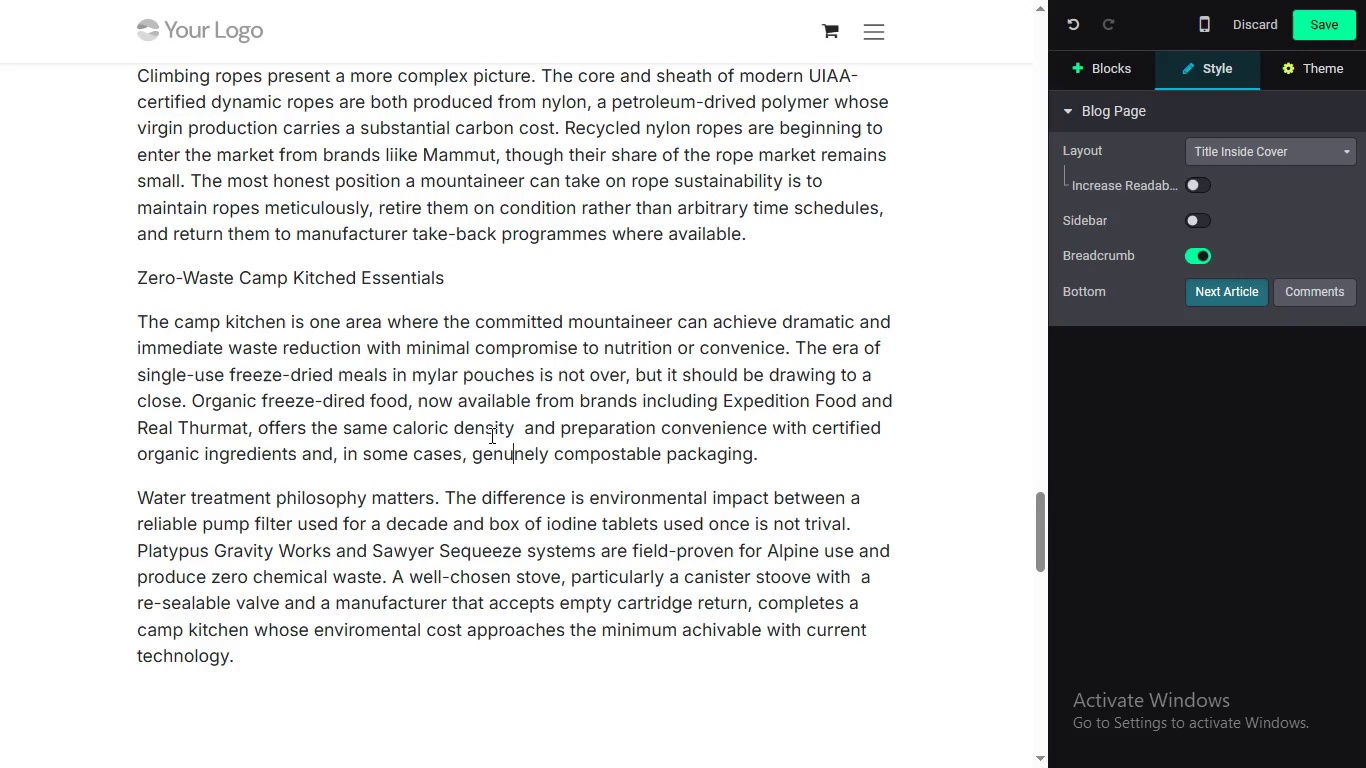 
key(ArrowRight)
 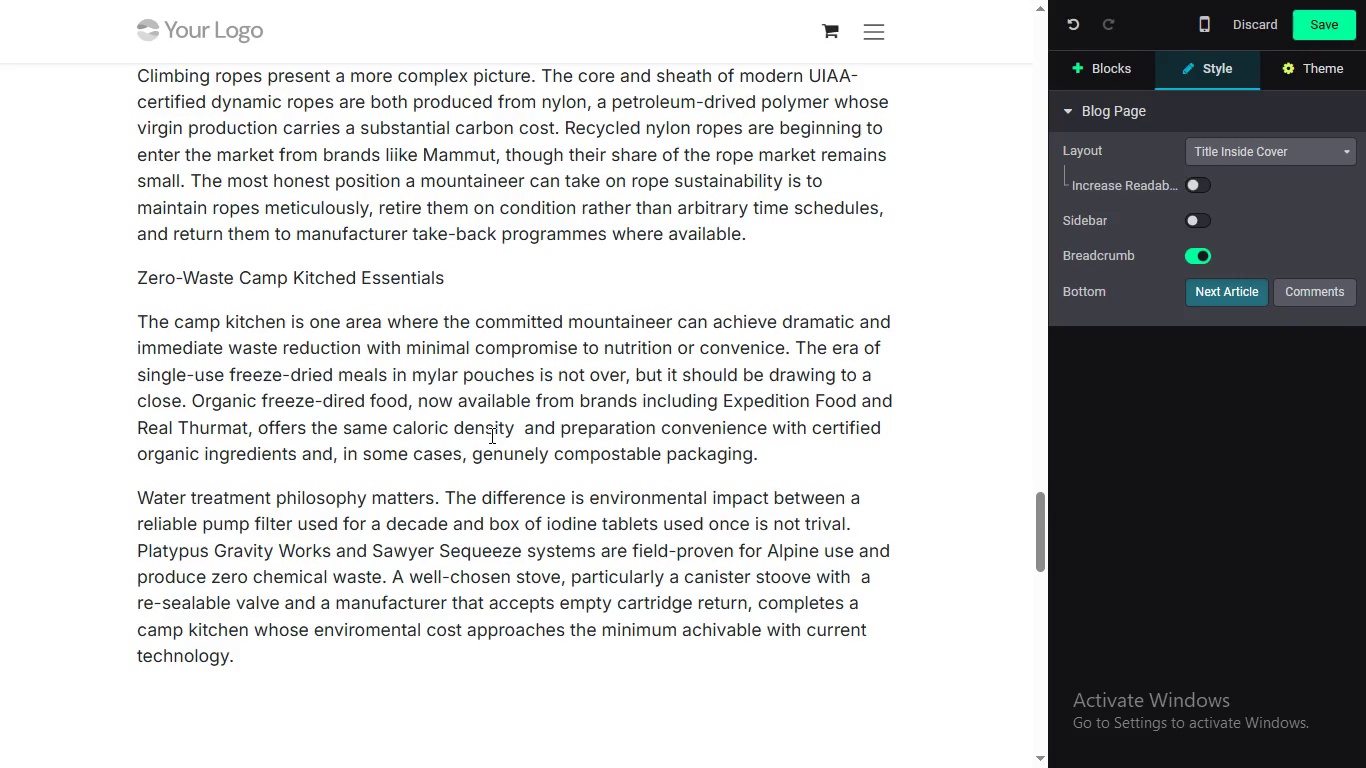 
key(I)
 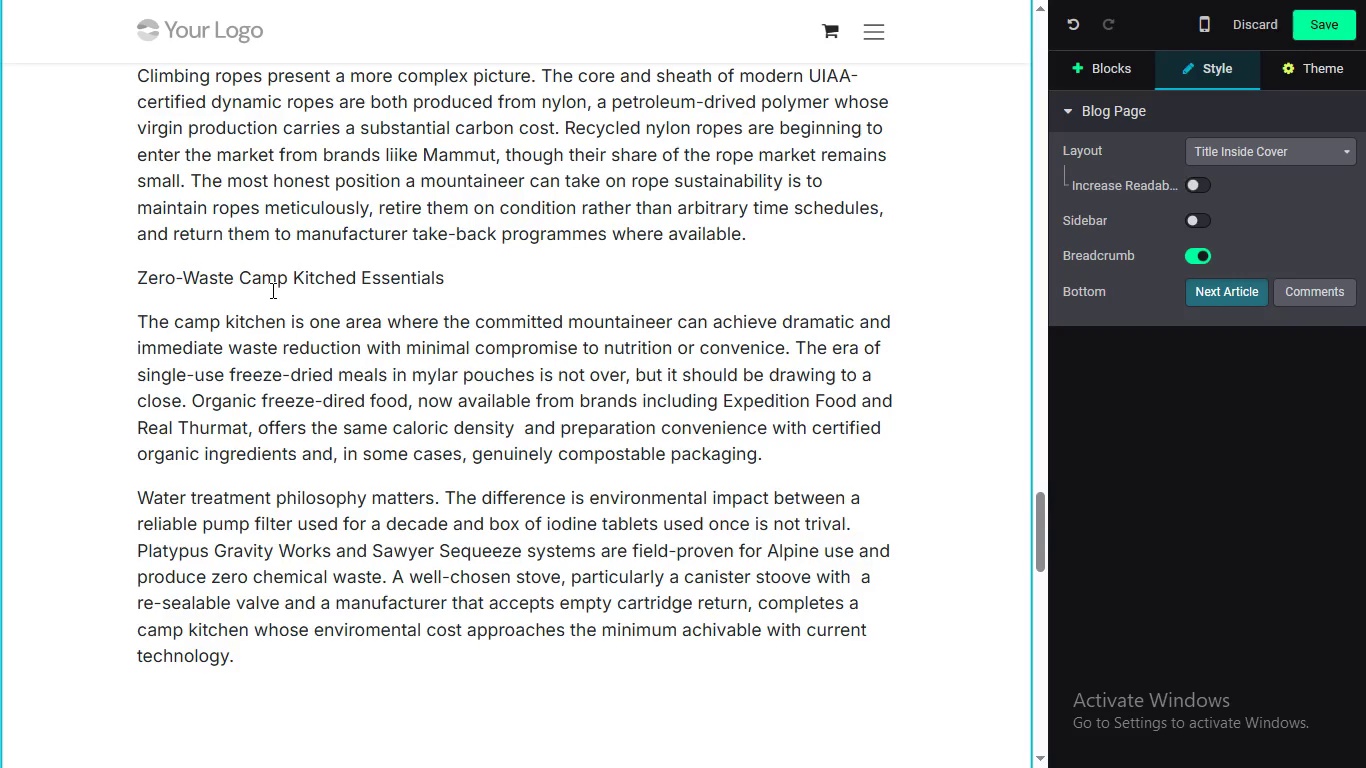 
wait(12.12)
 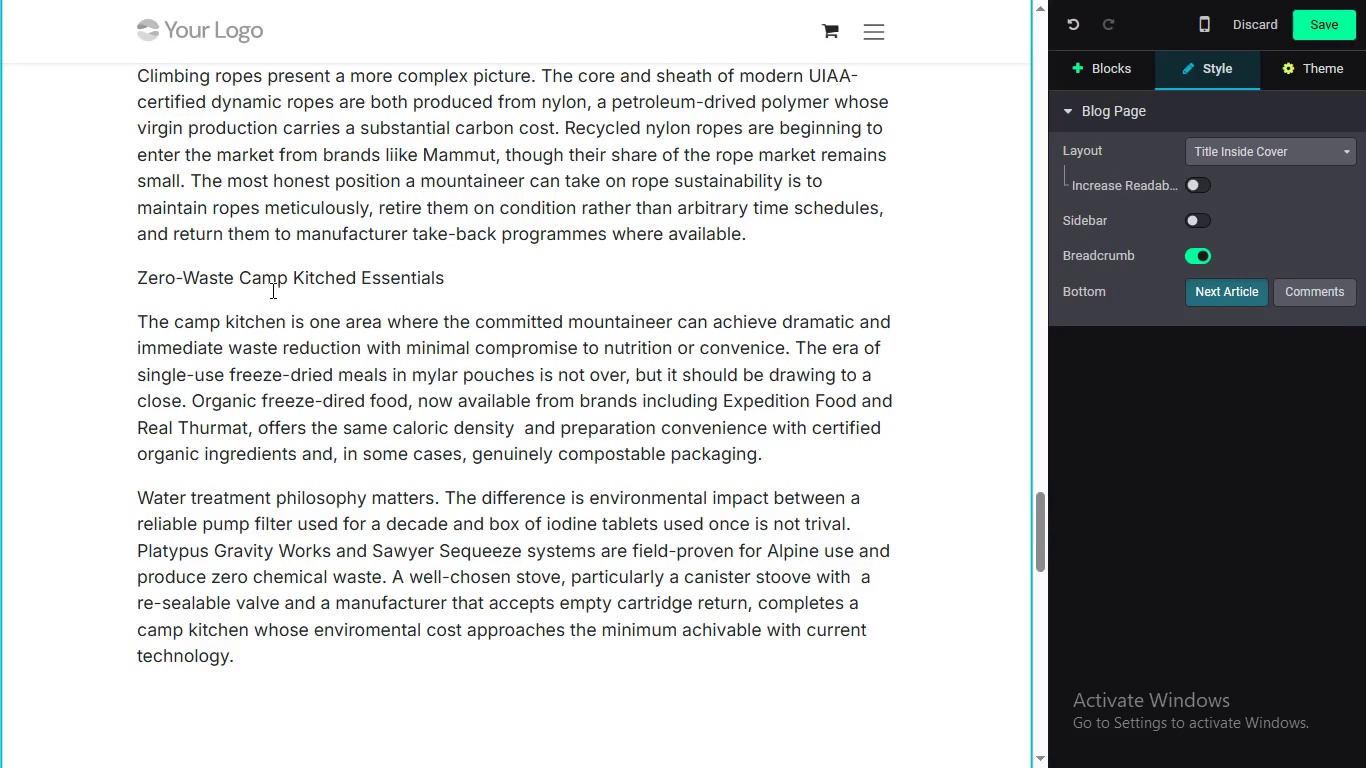 
left_click_drag(start_coordinate=[1044, 526], to_coordinate=[1049, 504])
 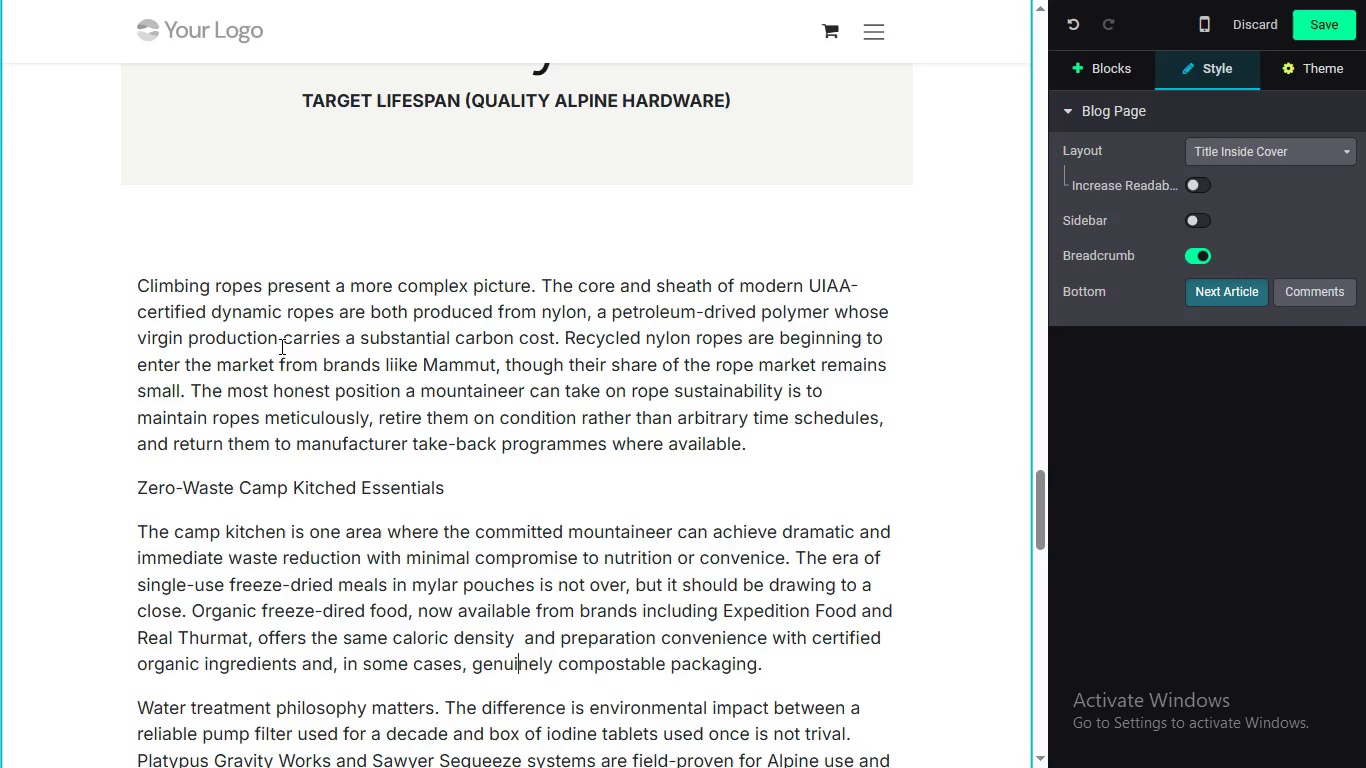 
wait(25.39)
 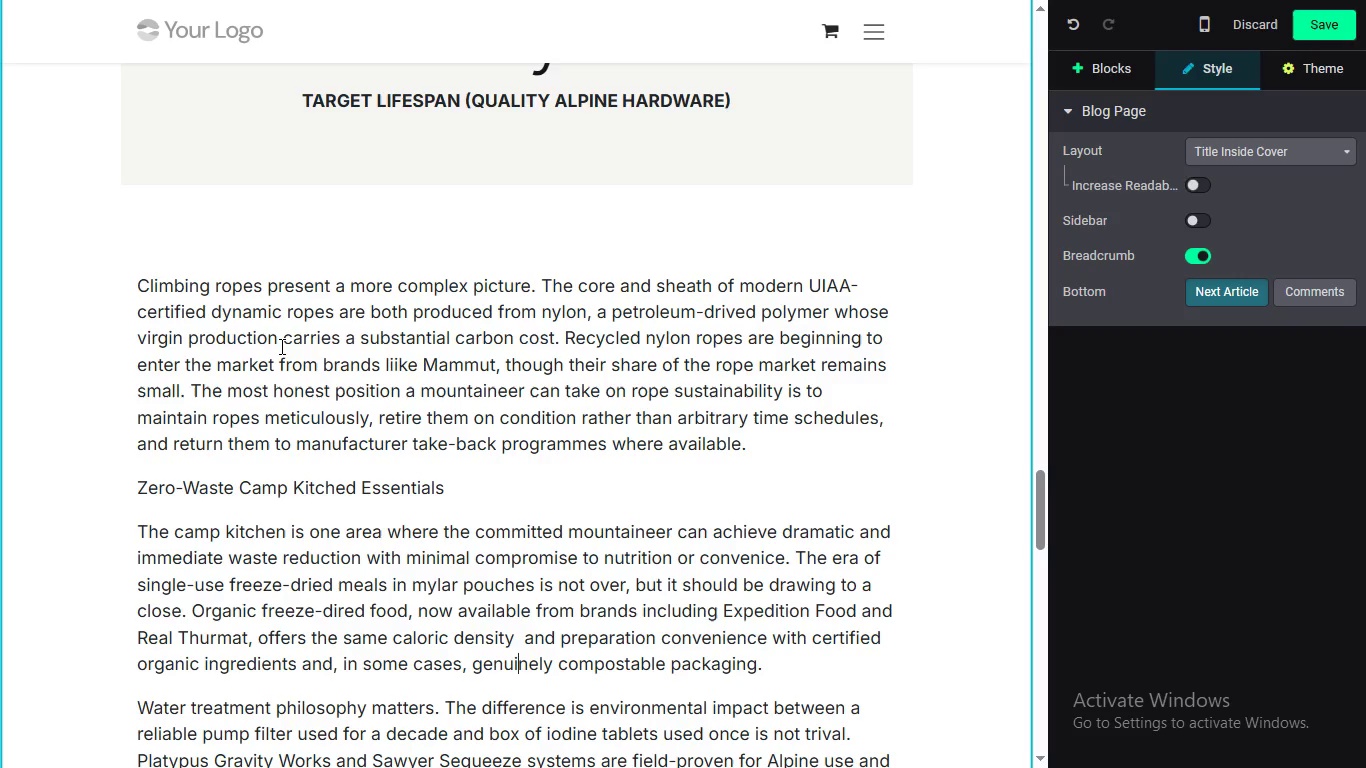 
key(Backspace)
 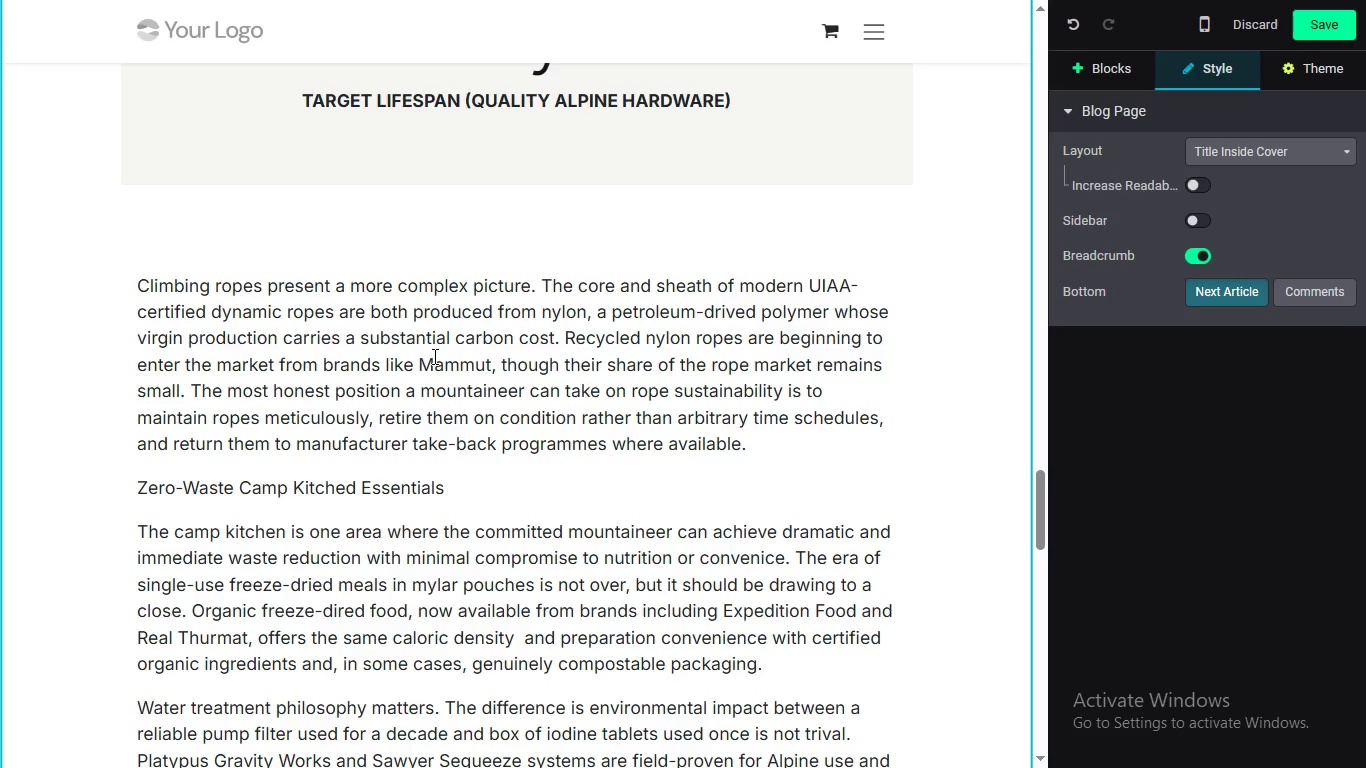 
wait(40.56)
 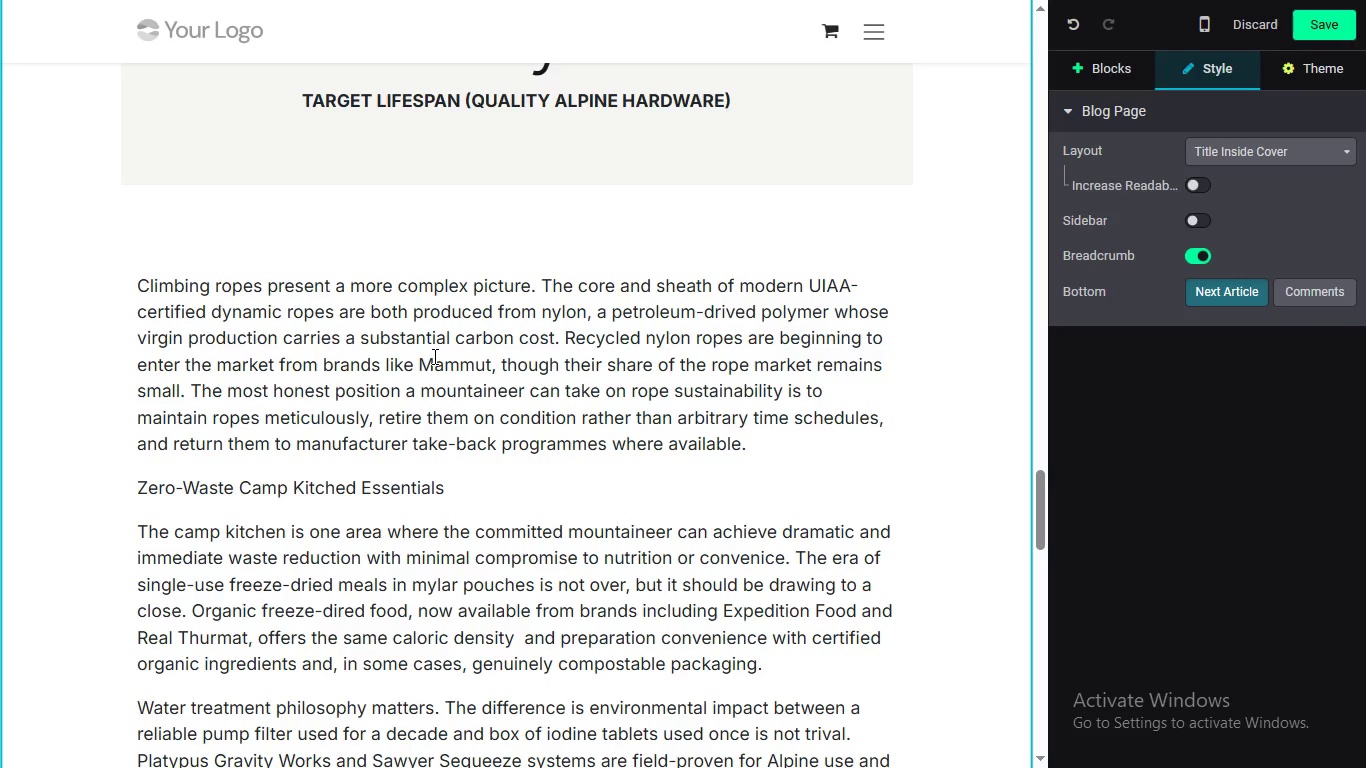 
left_click_drag(start_coordinate=[1046, 504], to_coordinate=[1056, 358])
 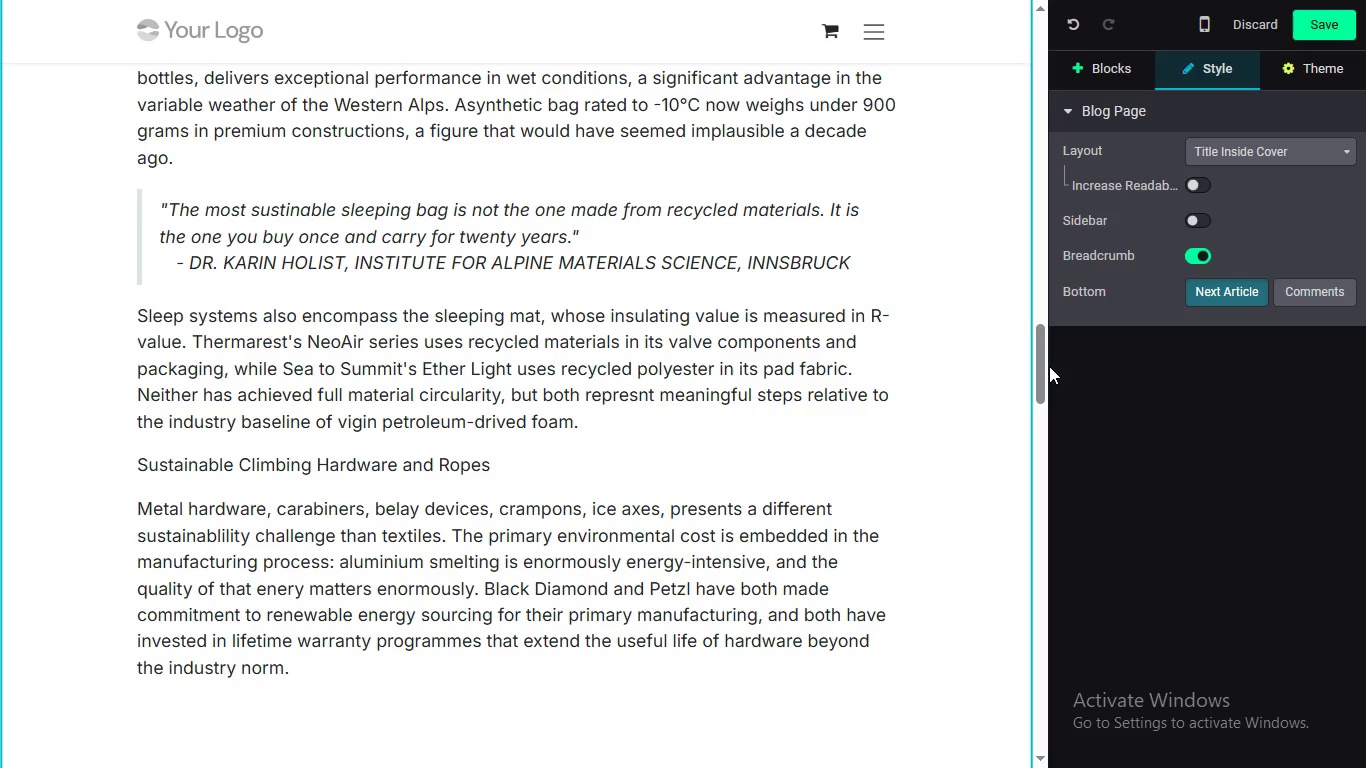 
wait(8.03)
 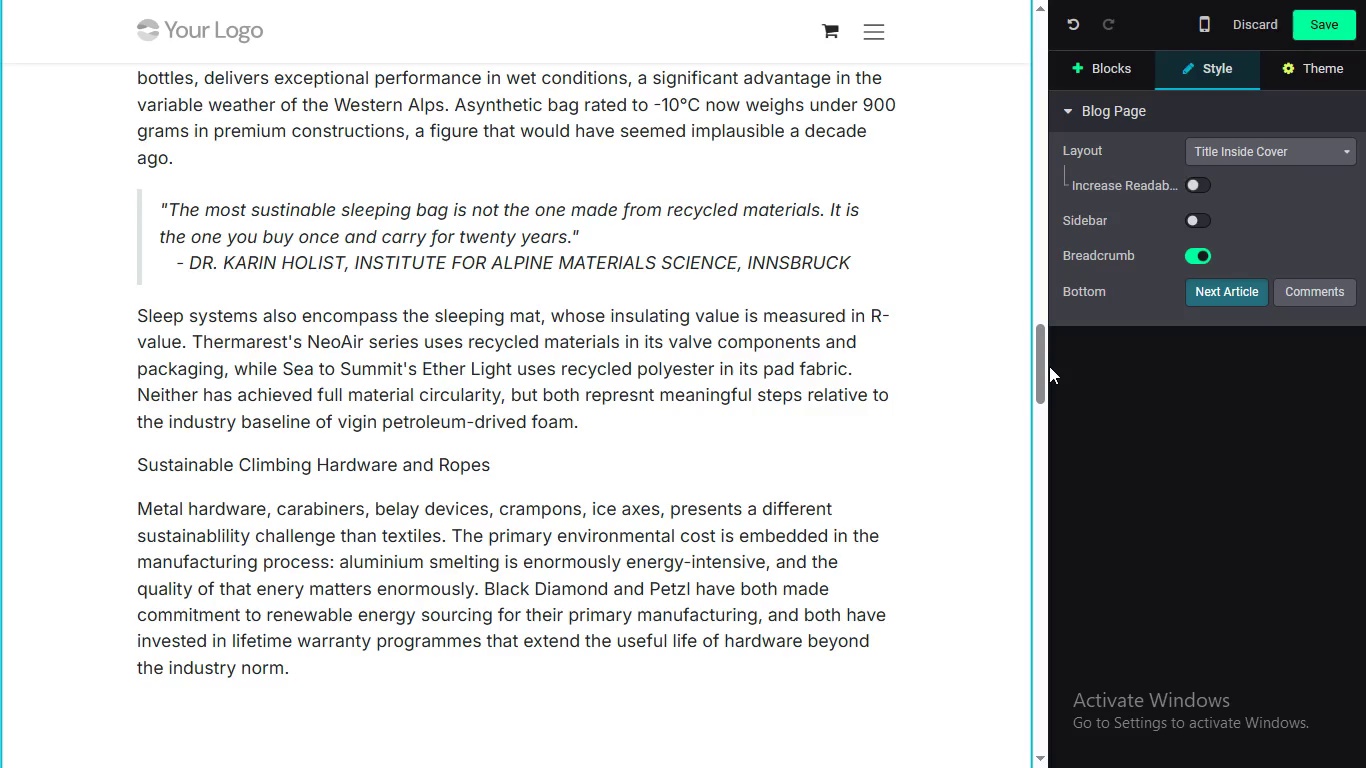 
left_click([1301, 34])
 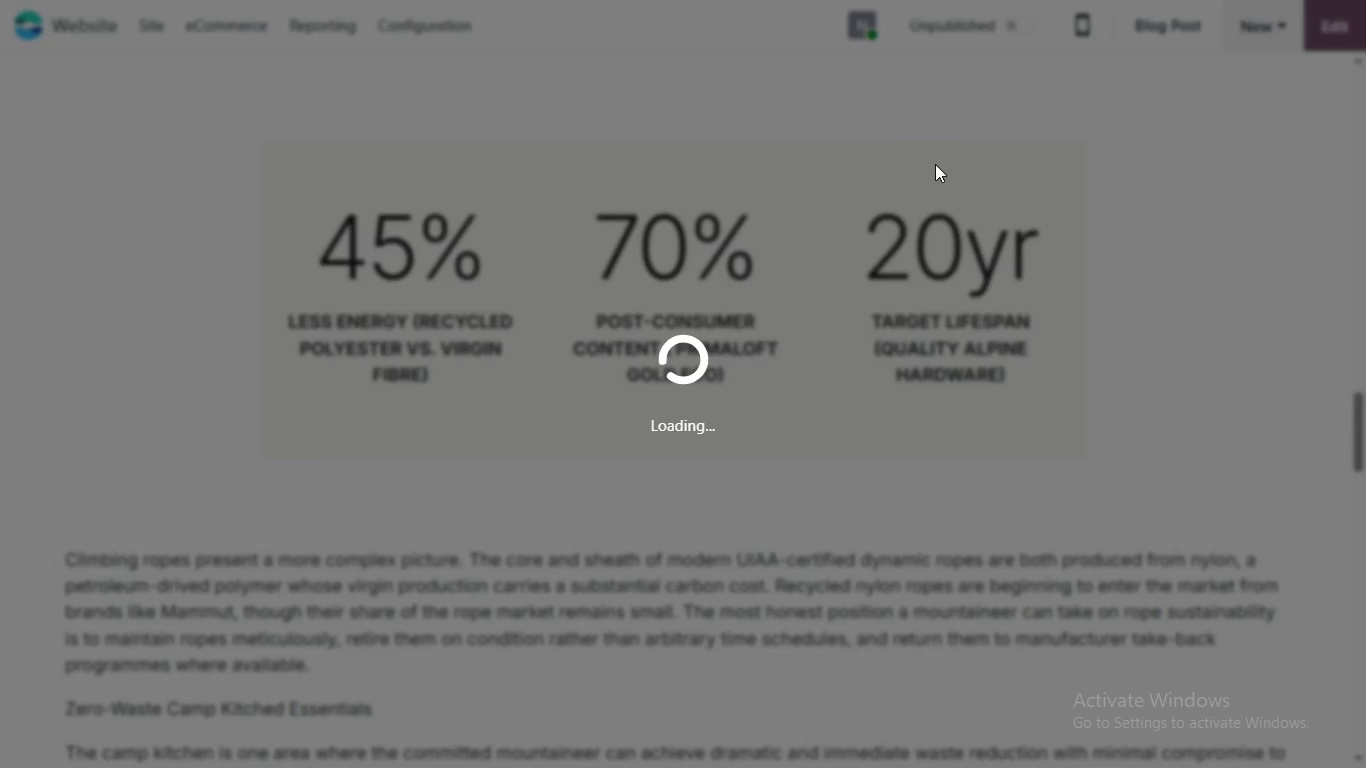 
wait(8.48)
 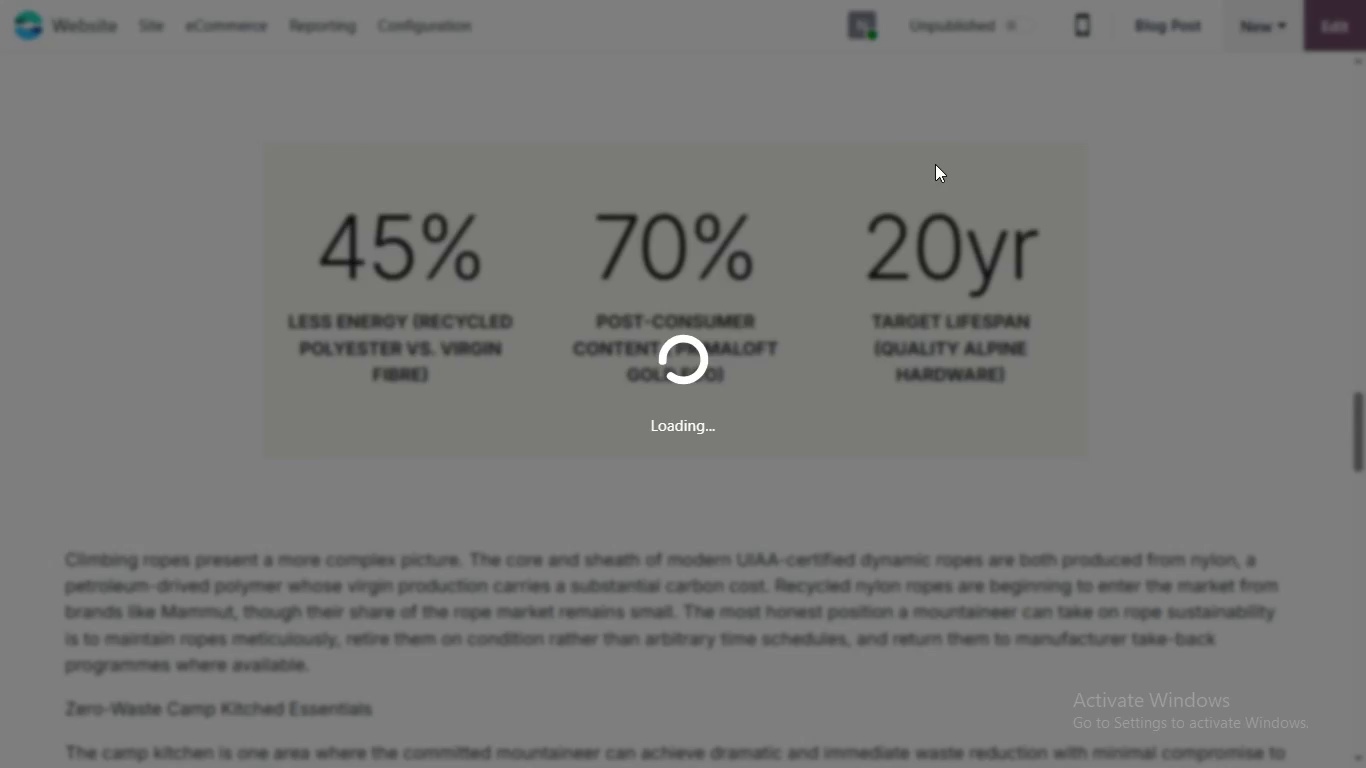 
scroll: coordinate [810, 193], scroll_direction: down, amount: 3.0
 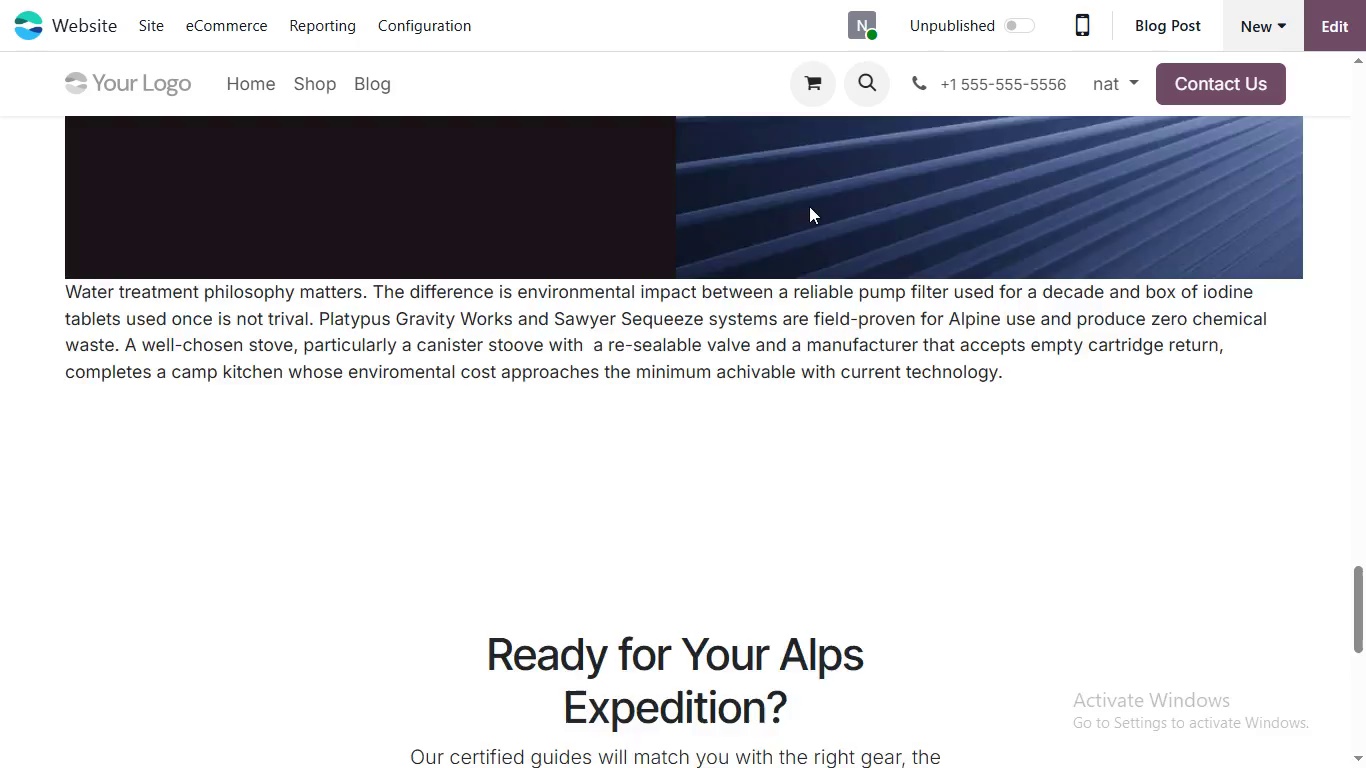 
scroll: coordinate [650, 192], scroll_direction: up, amount: 5.0
 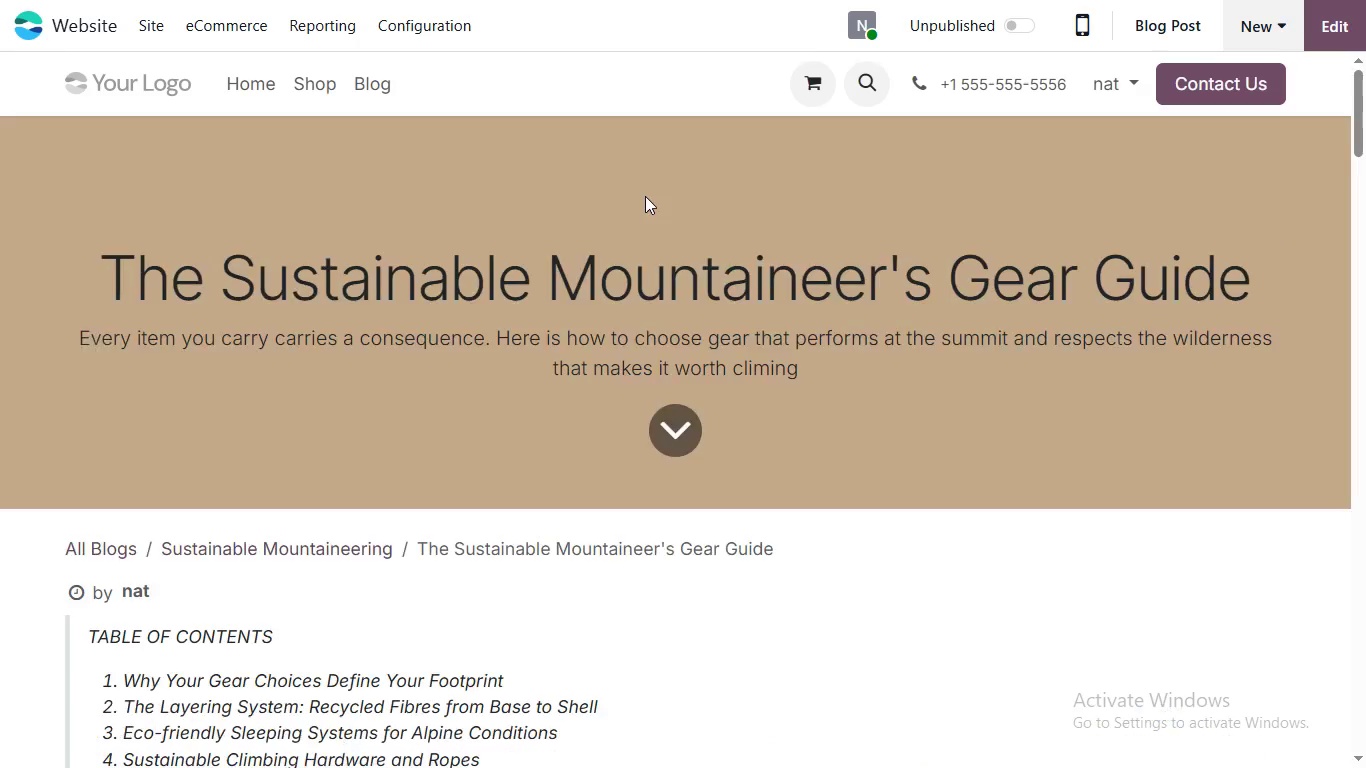 